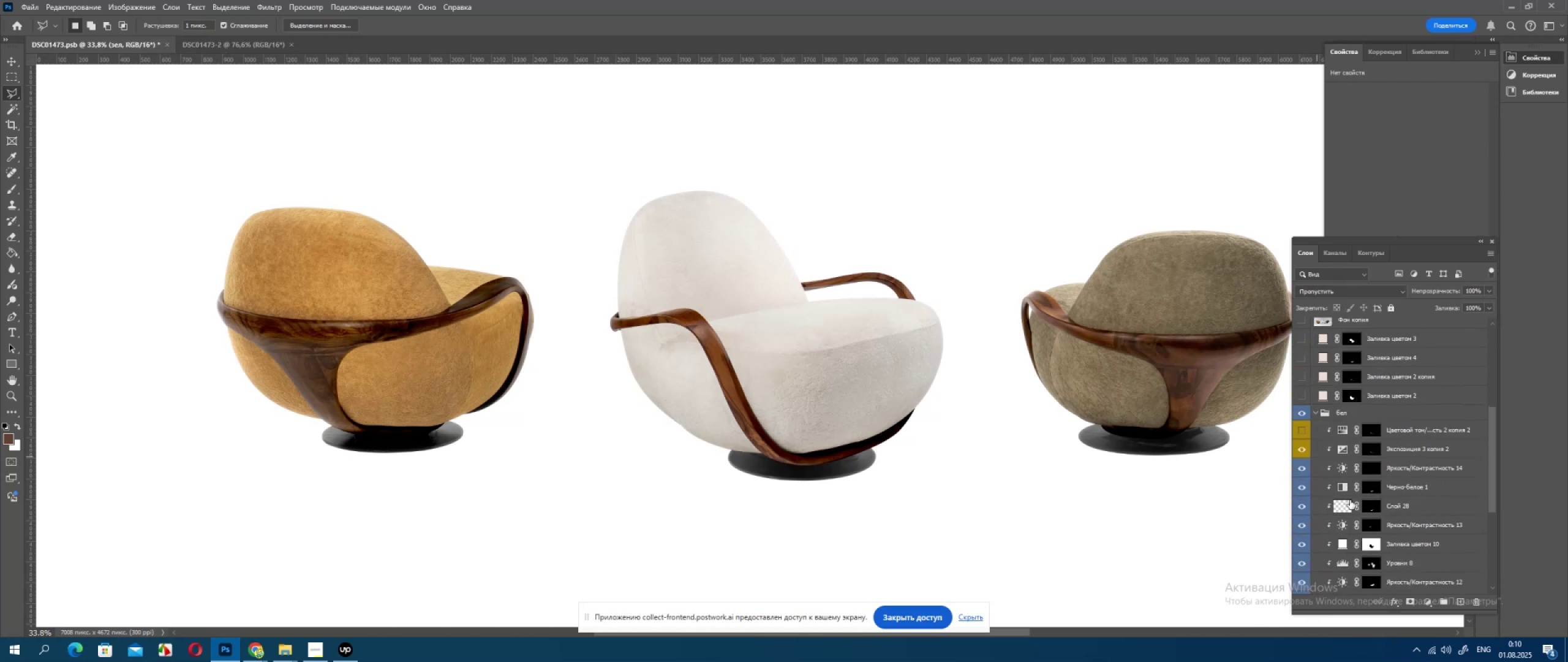 
hold_key(key=AltLeft, duration=1.5)
scroll: coordinate [562, 360], scroll_direction: up, amount: 26.0
 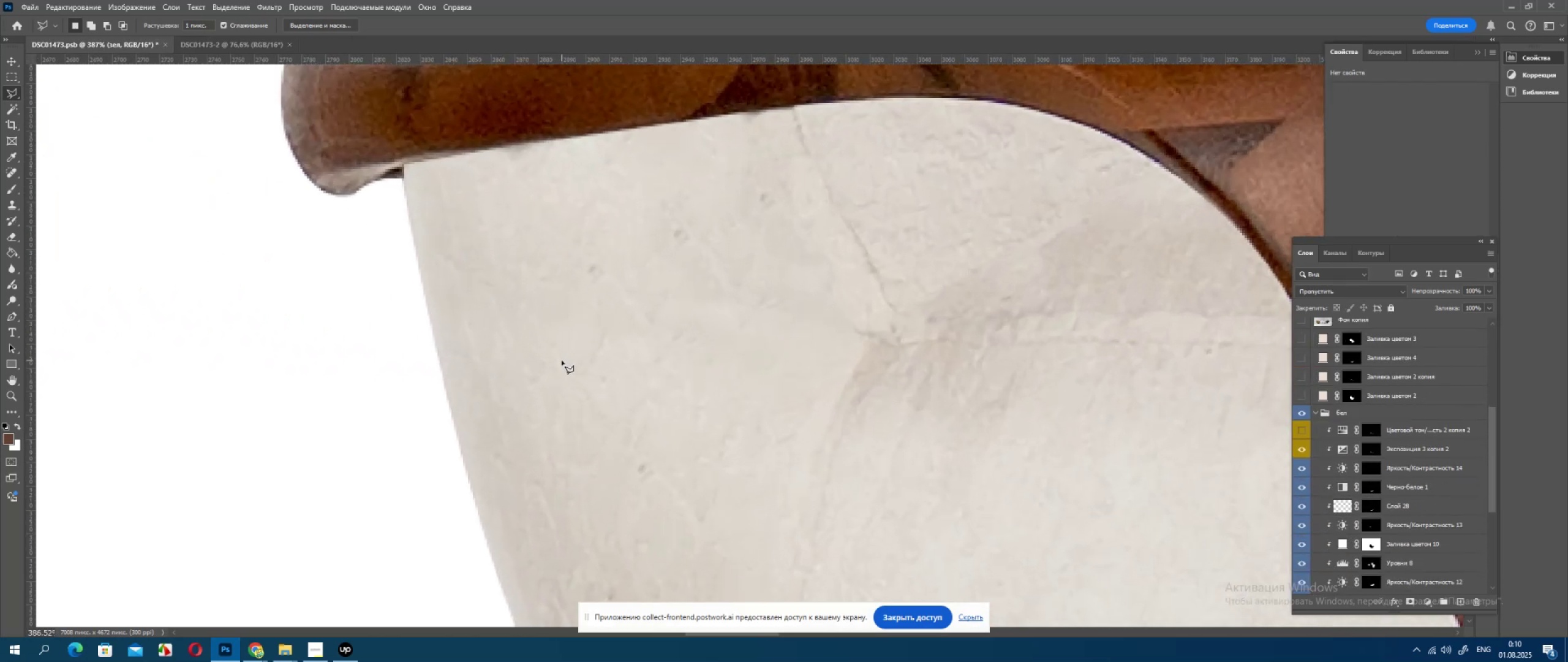 
hold_key(key=AltLeft, duration=0.43)
 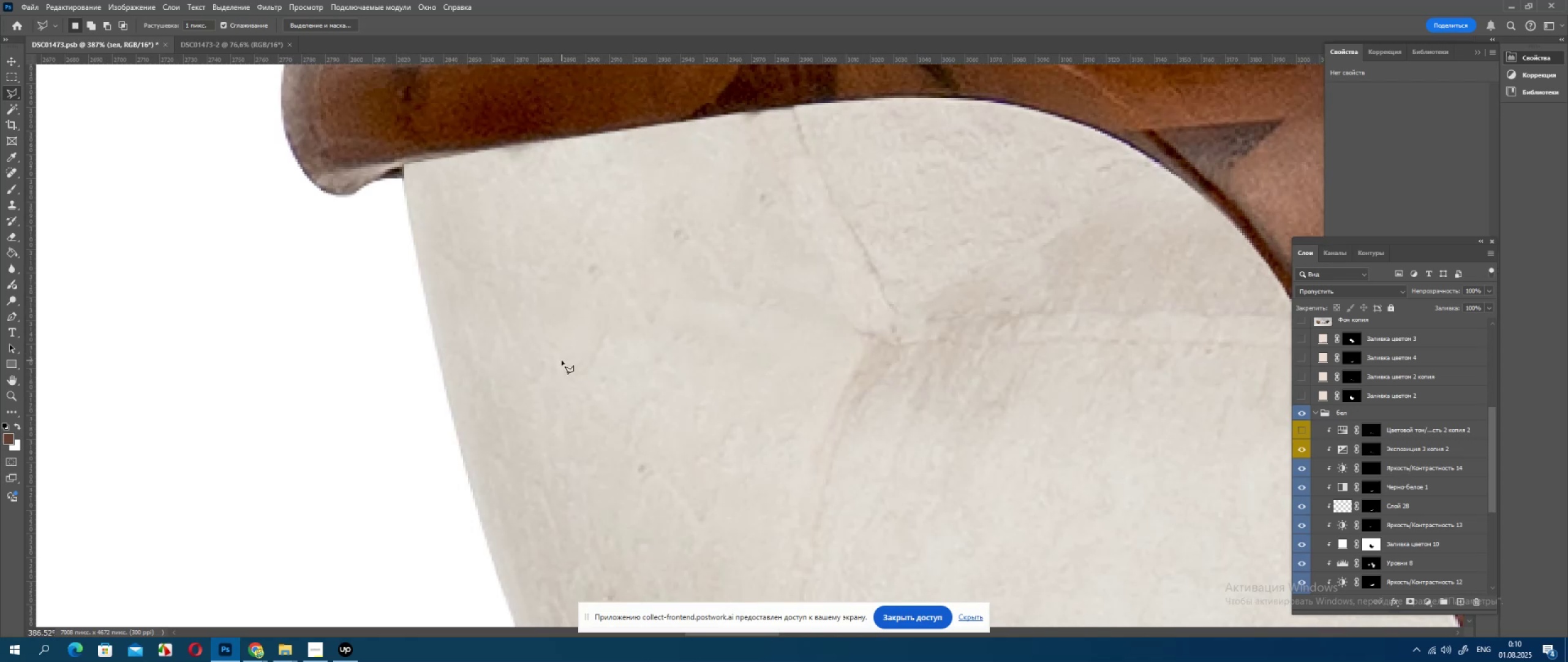 
hold_key(key=AltLeft, duration=1.53)
scroll: coordinate [558, 362], scroll_direction: down, amount: 13.0
 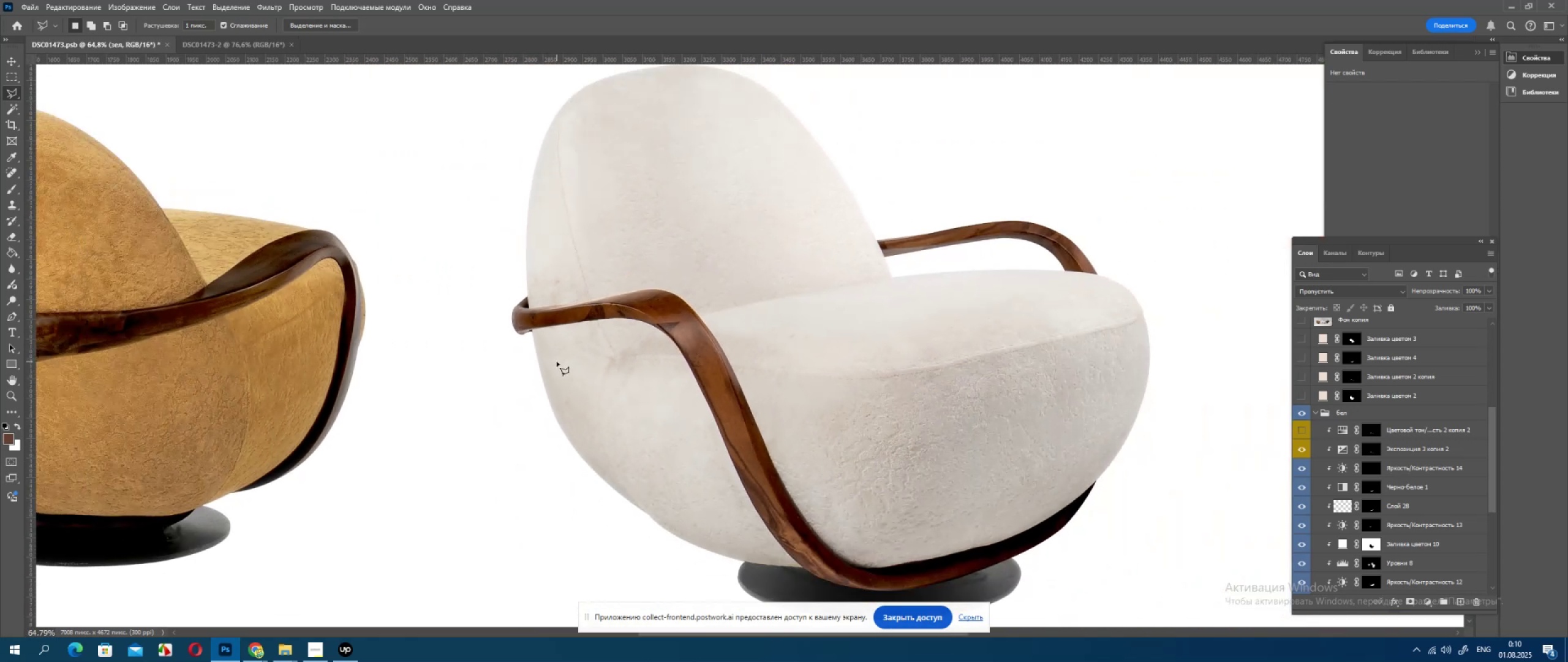 
hold_key(key=AltLeft, duration=1.1)
scroll: coordinate [1476, 558], scroll_direction: down, amount: 11.0
 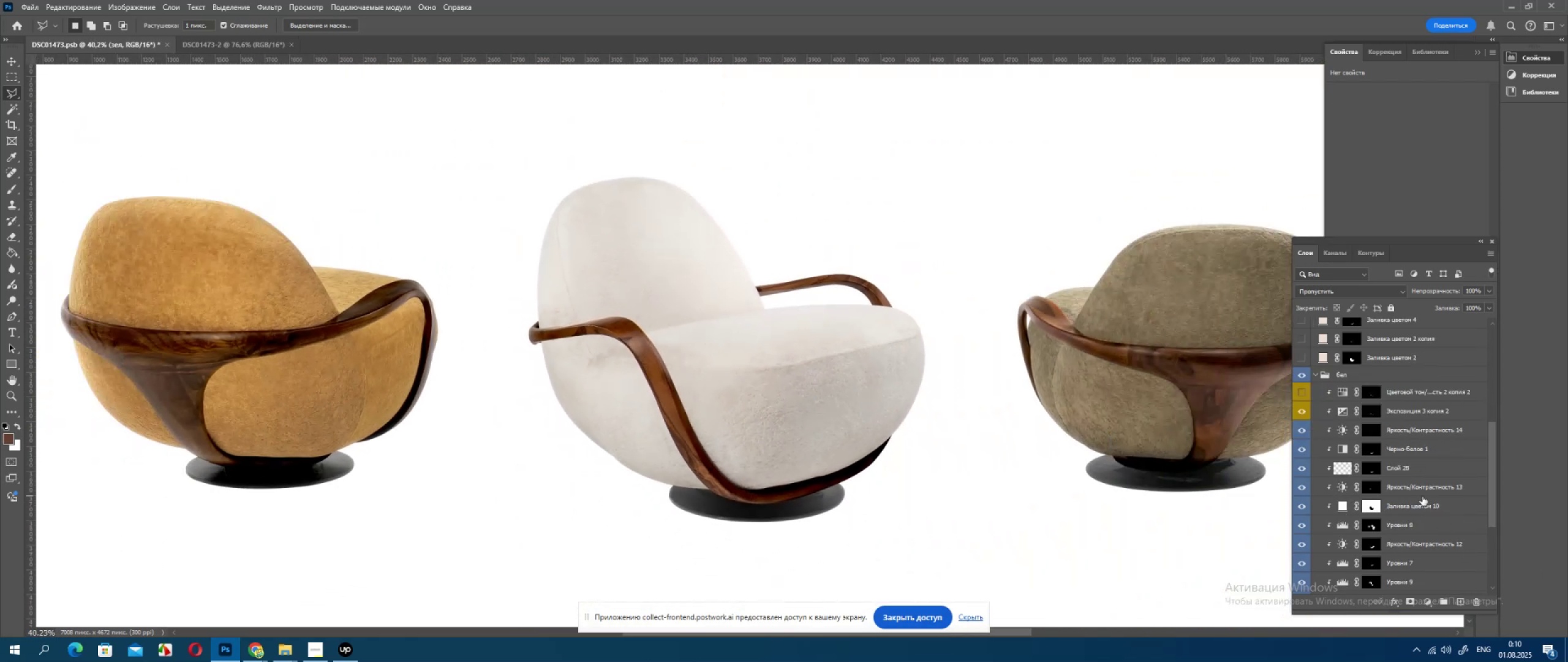 
scroll: coordinate [1356, 406], scroll_direction: up, amount: 3.0
 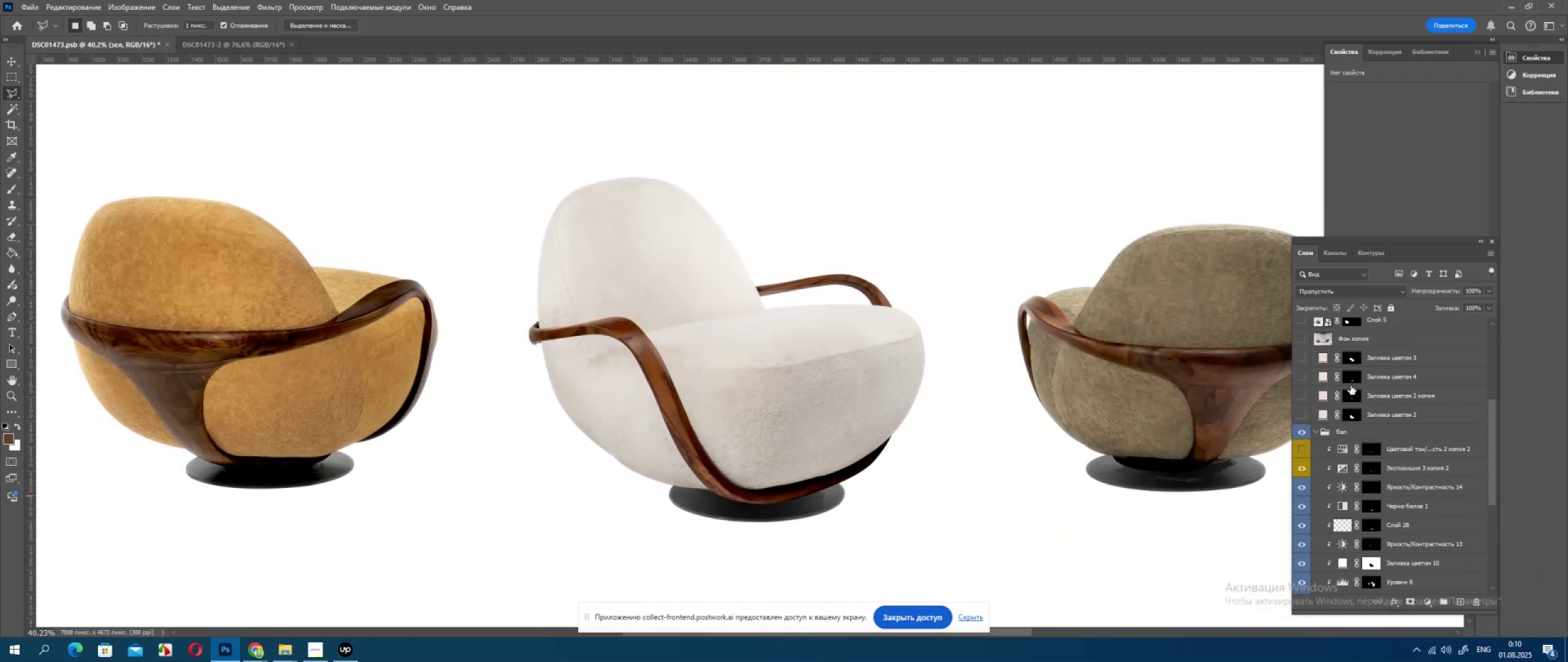 
hold_key(key=ControlLeft, duration=0.57)
left_click([1349, 358])
 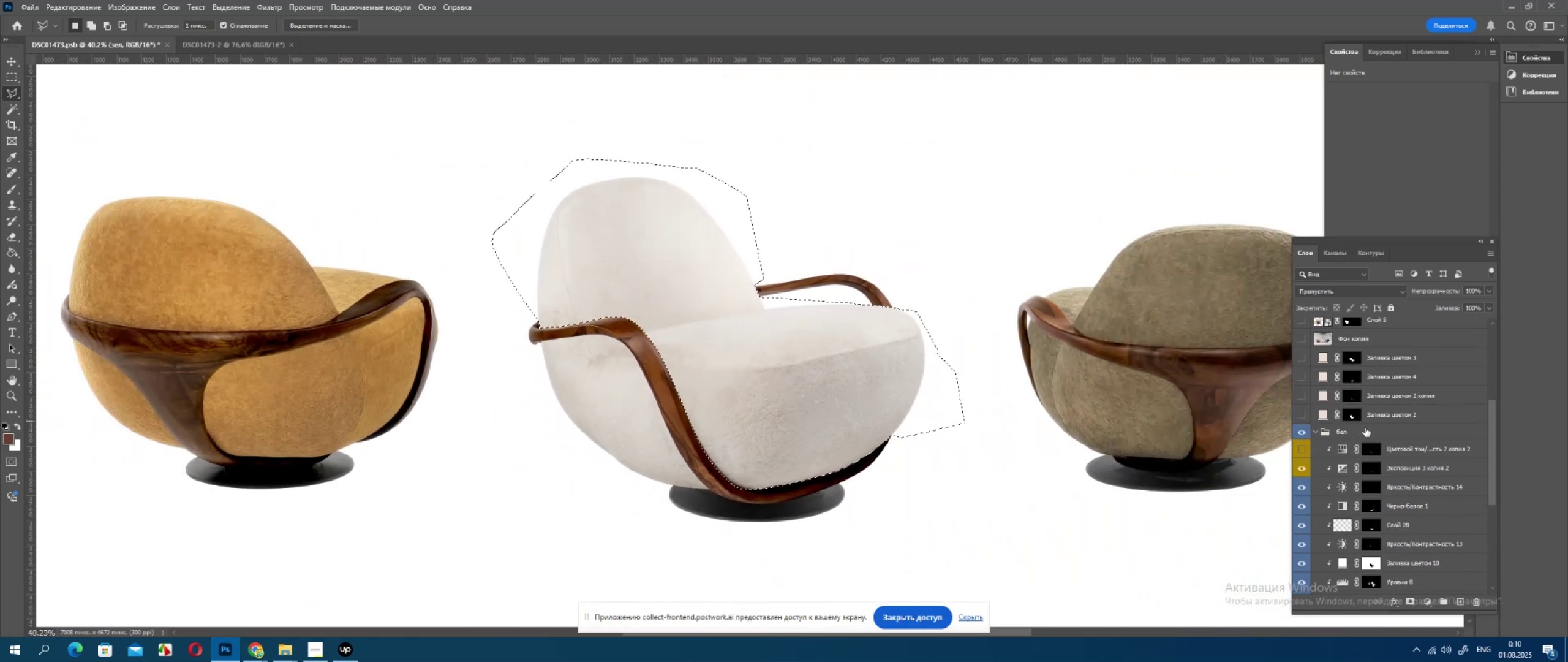 
scroll: coordinate [1403, 490], scroll_direction: down, amount: 19.0
 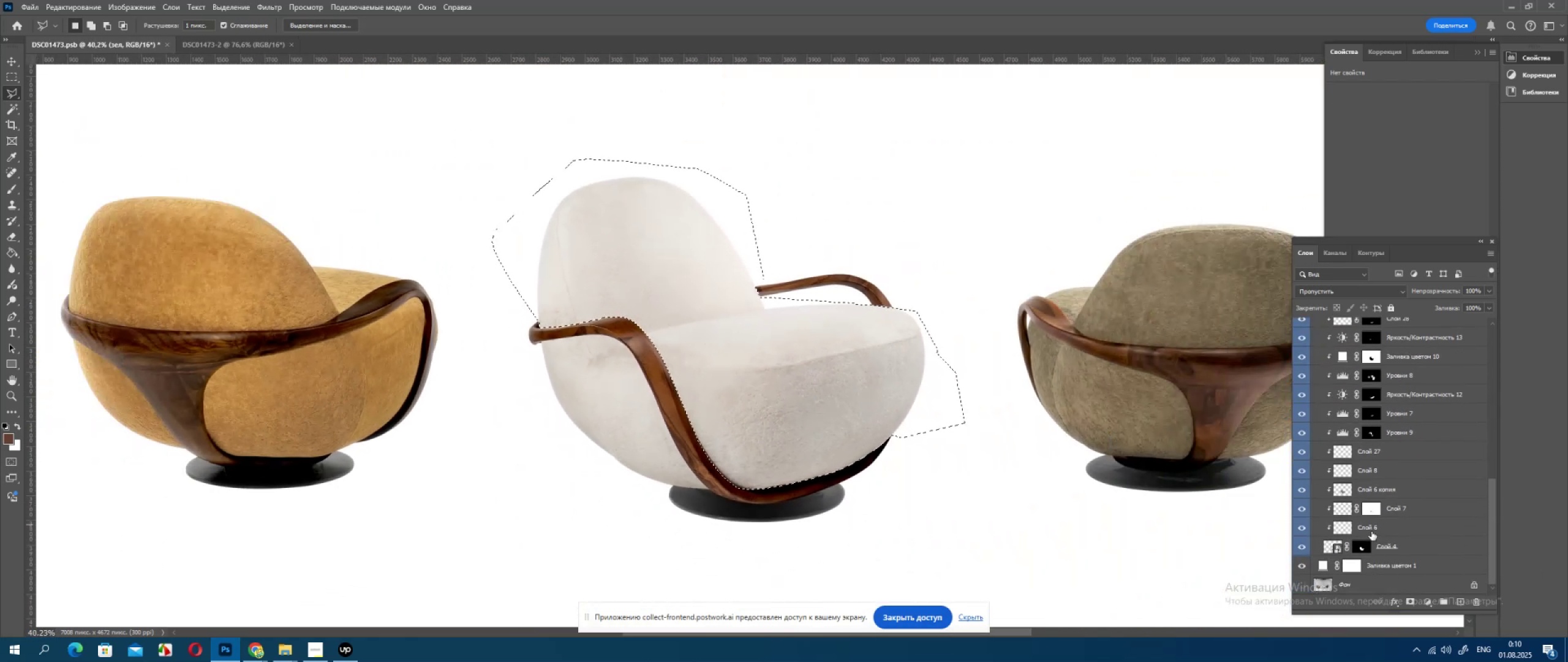 
hold_key(key=ControlLeft, duration=0.44)
left_click([1362, 545])
 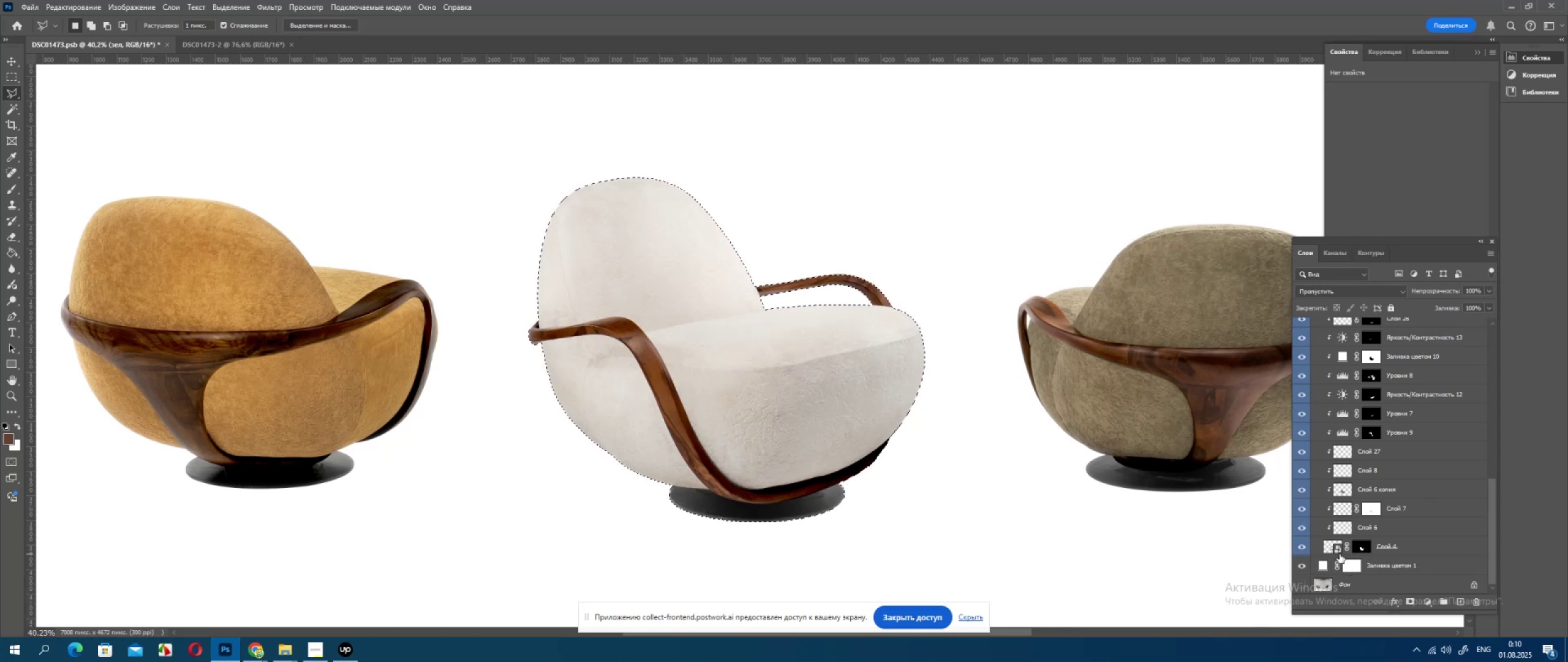 
scroll: coordinate [1408, 457], scroll_direction: up, amount: 10.0
 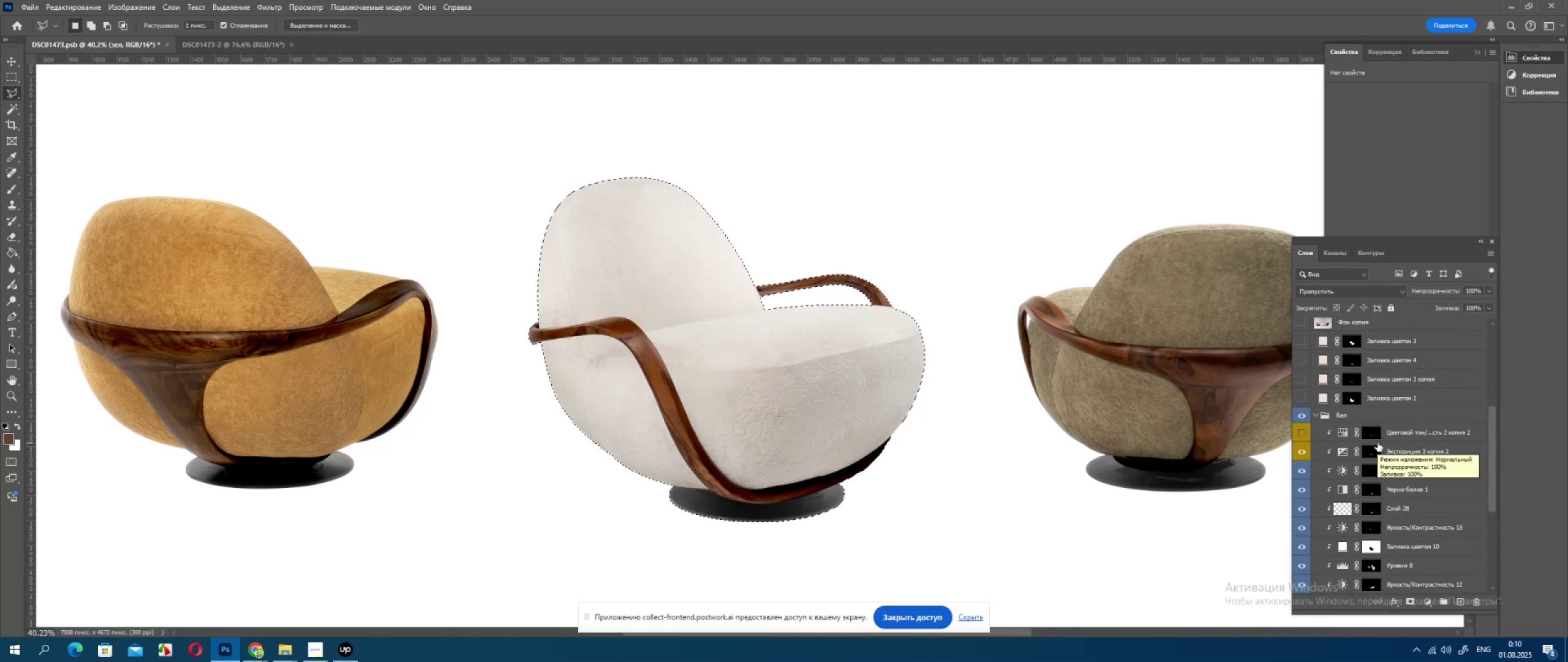 
left_click([1386, 439])
 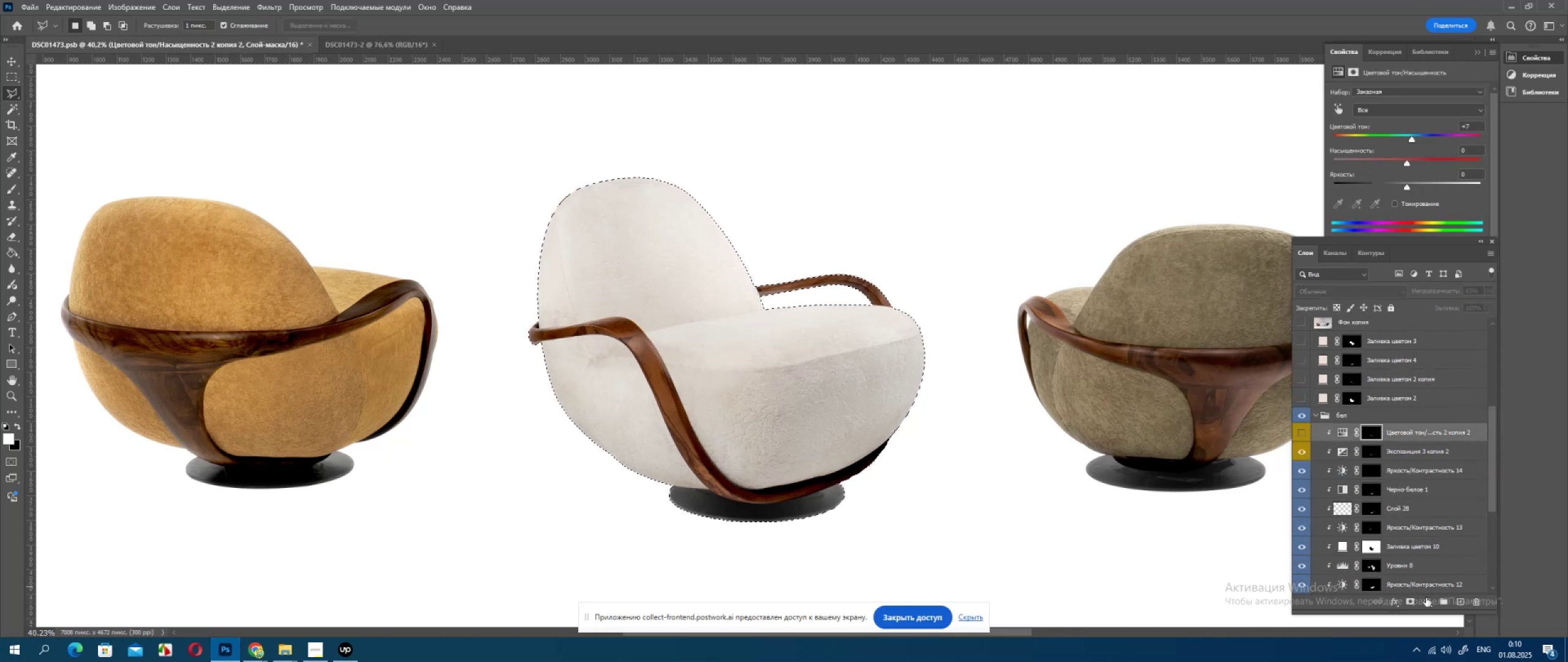 
left_click([1426, 599])
 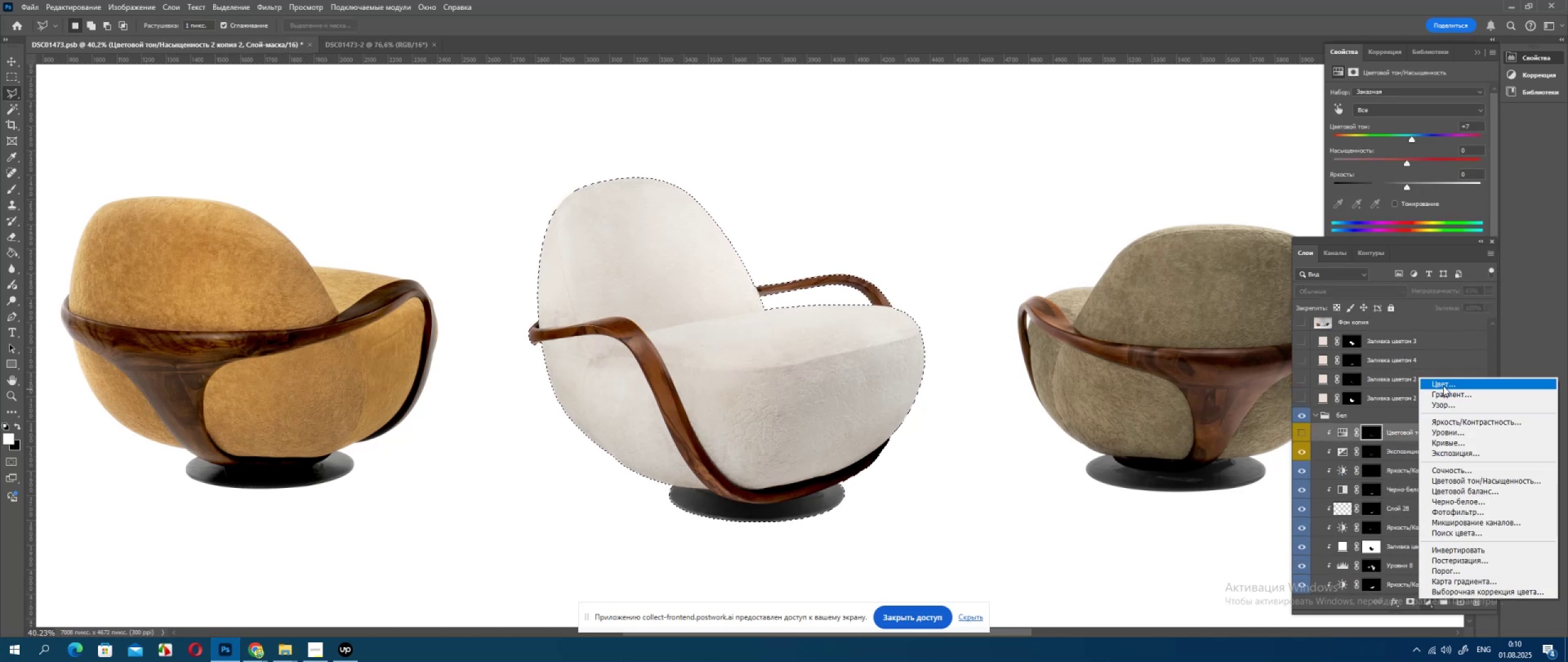 
left_click([1443, 386])
 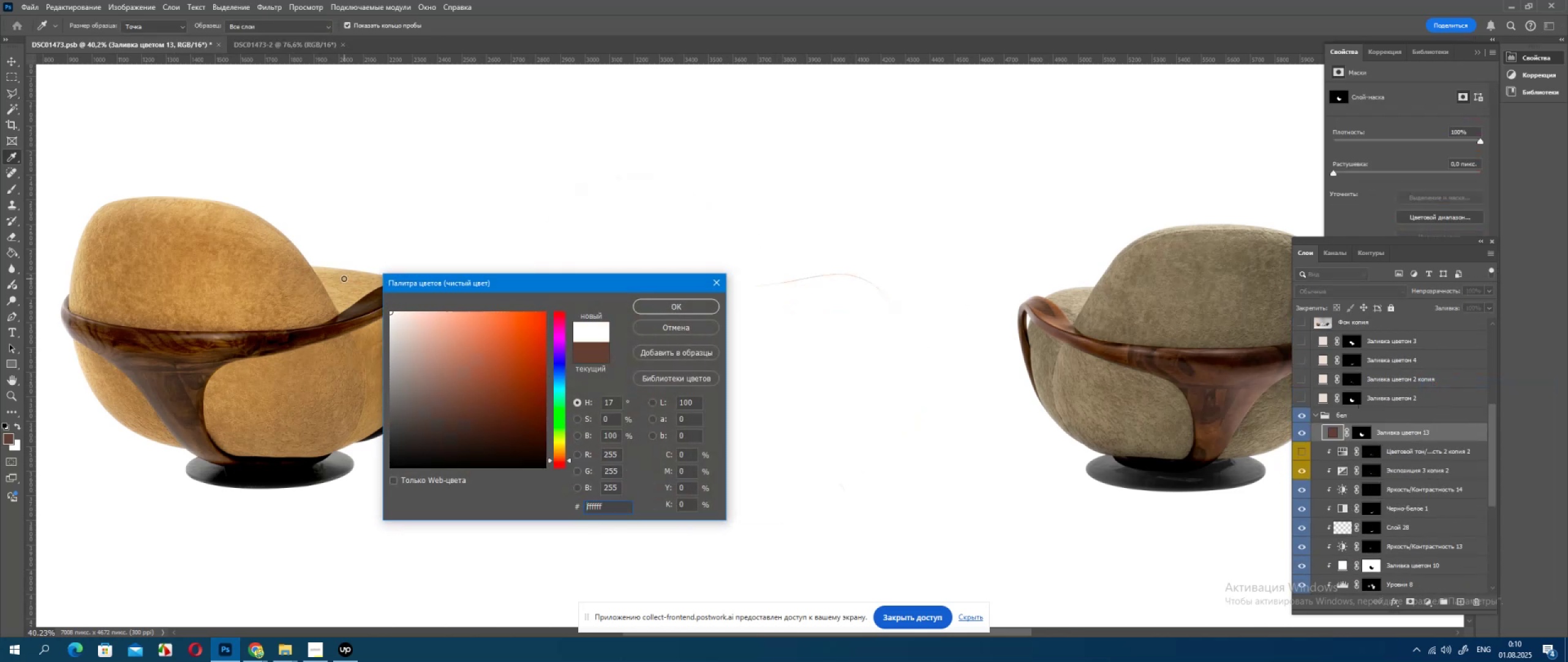 
left_click([694, 305])
 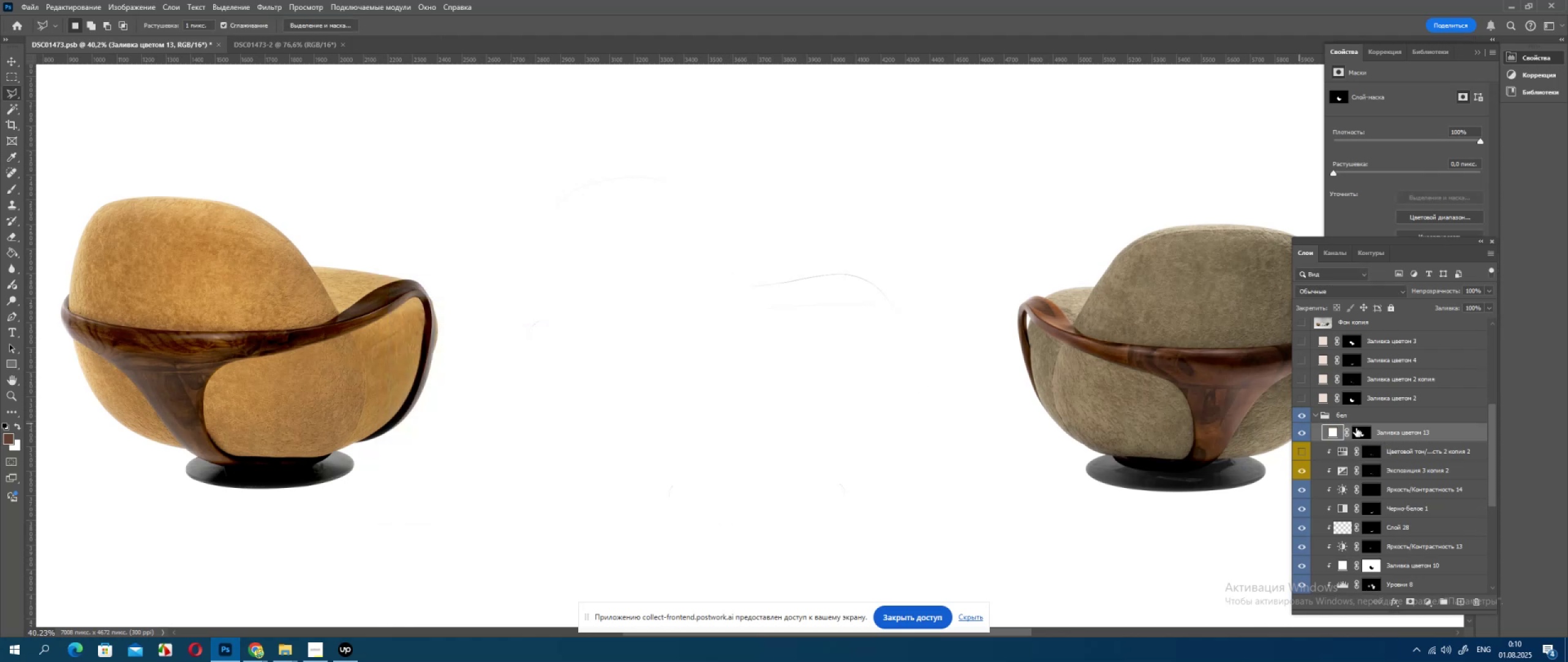 
left_click([1361, 430])
 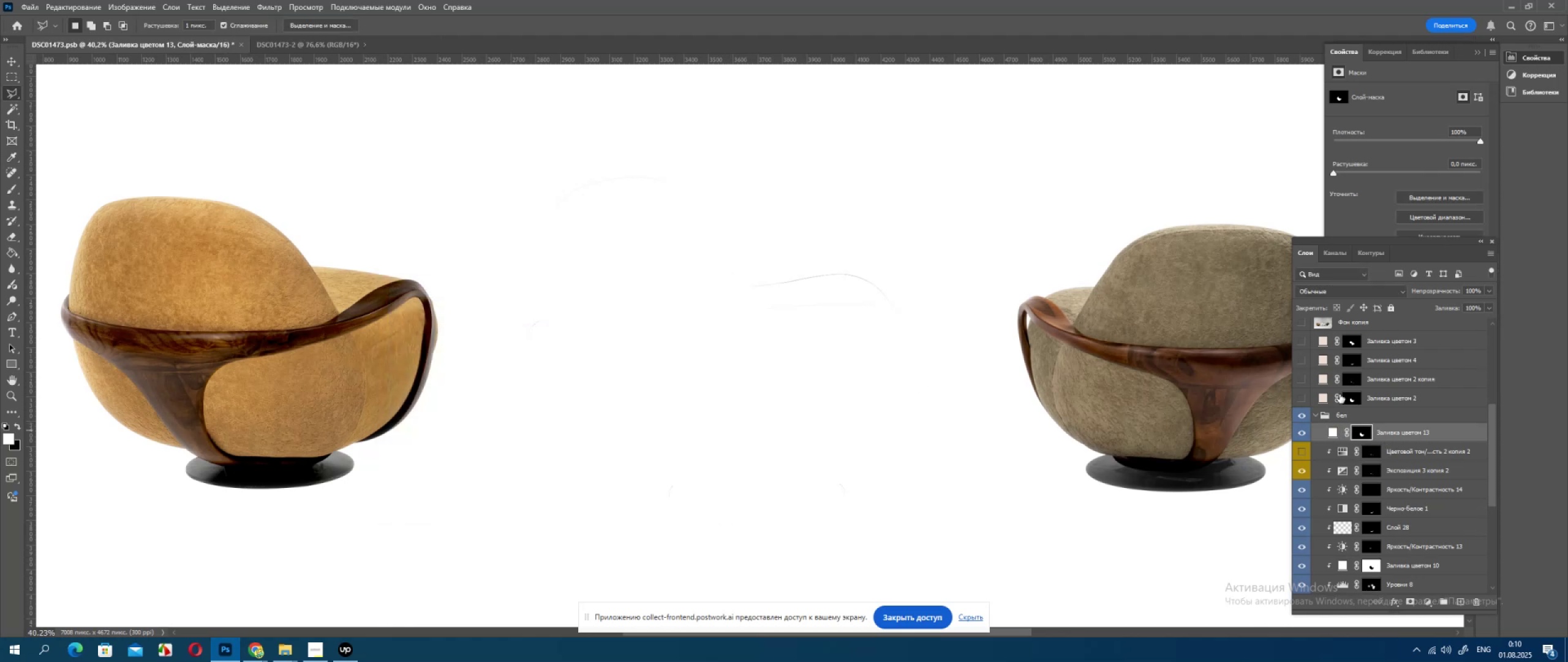 
key(Control+I)
 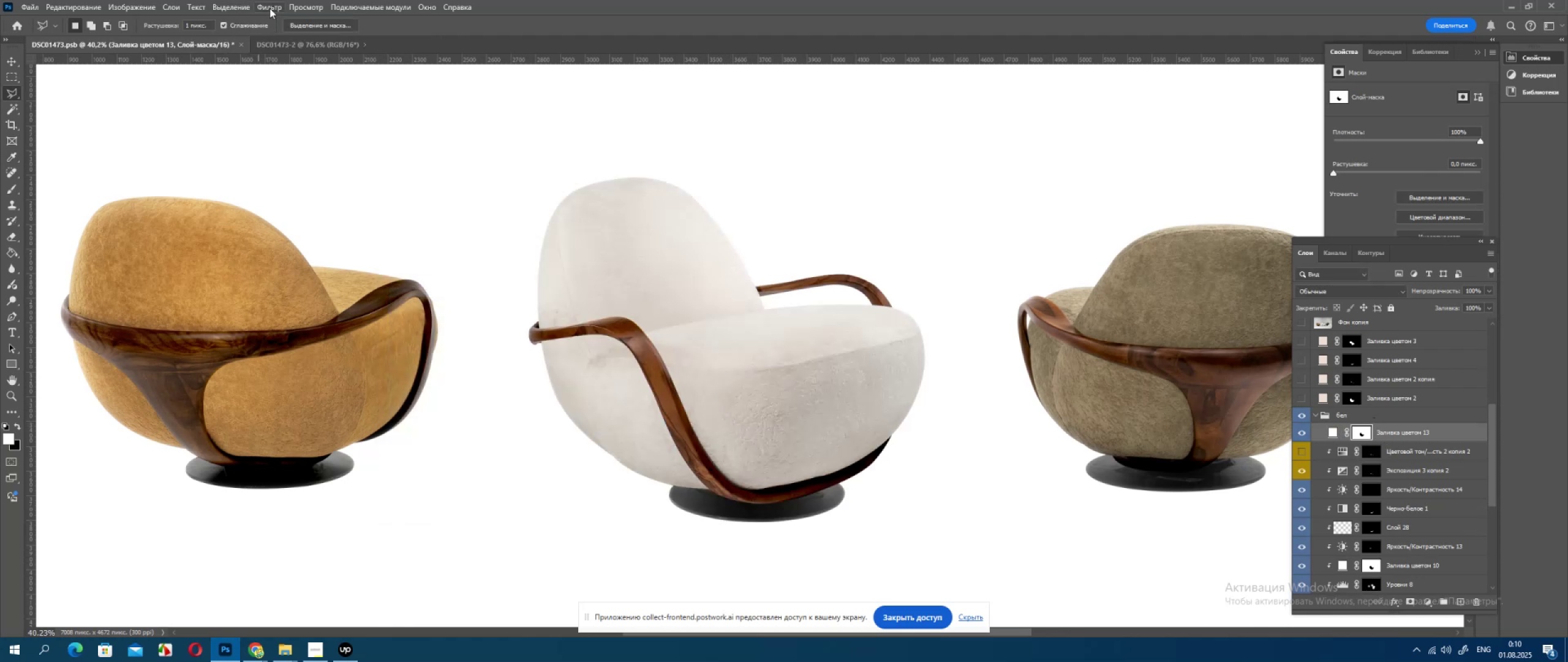 
double_click([279, 20])
 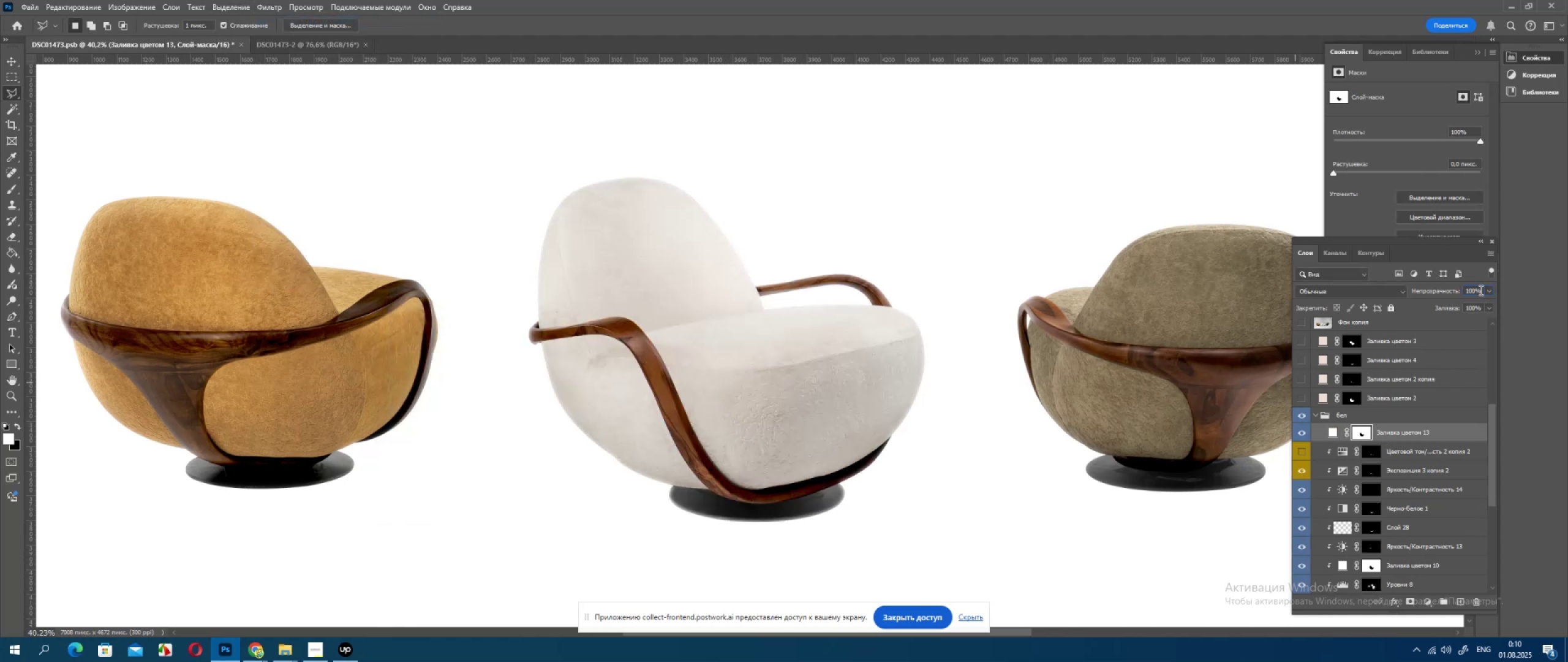 
key(Numpad5)
 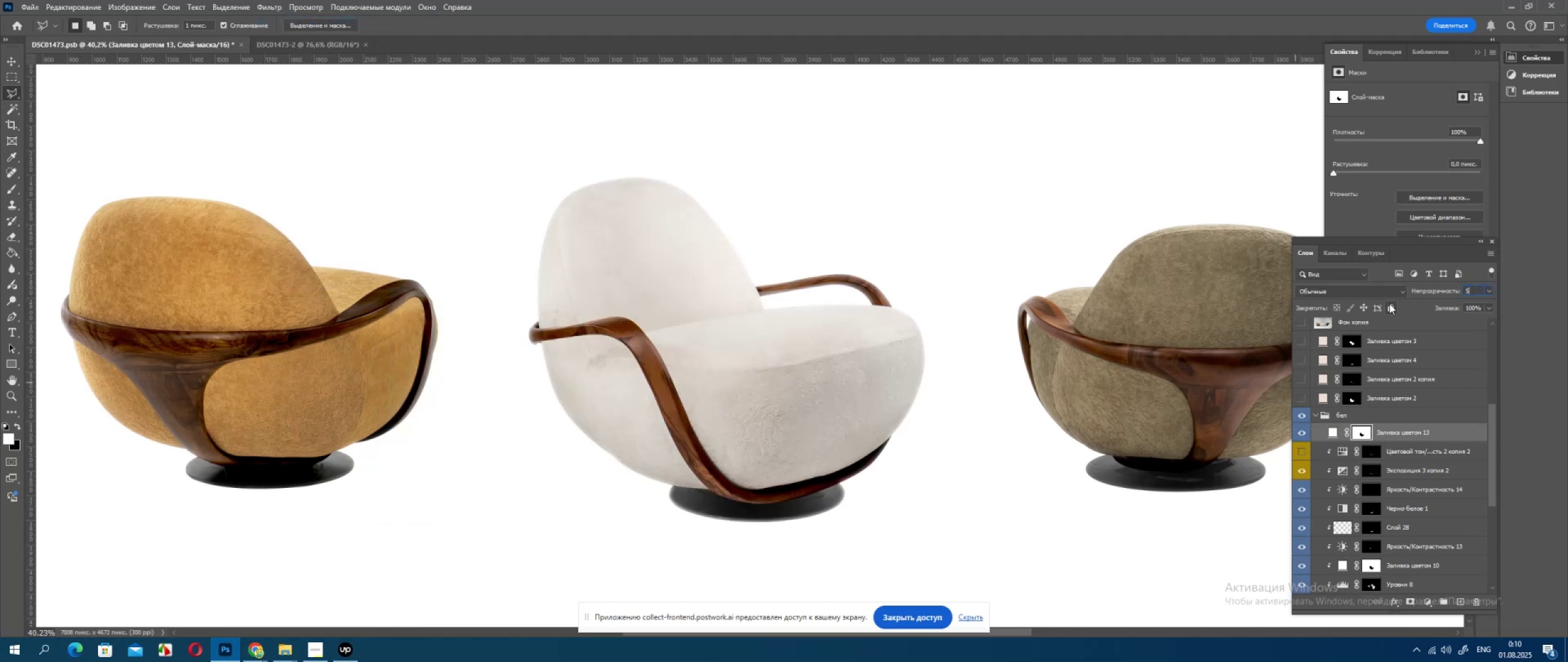 
key(Numpad0)
 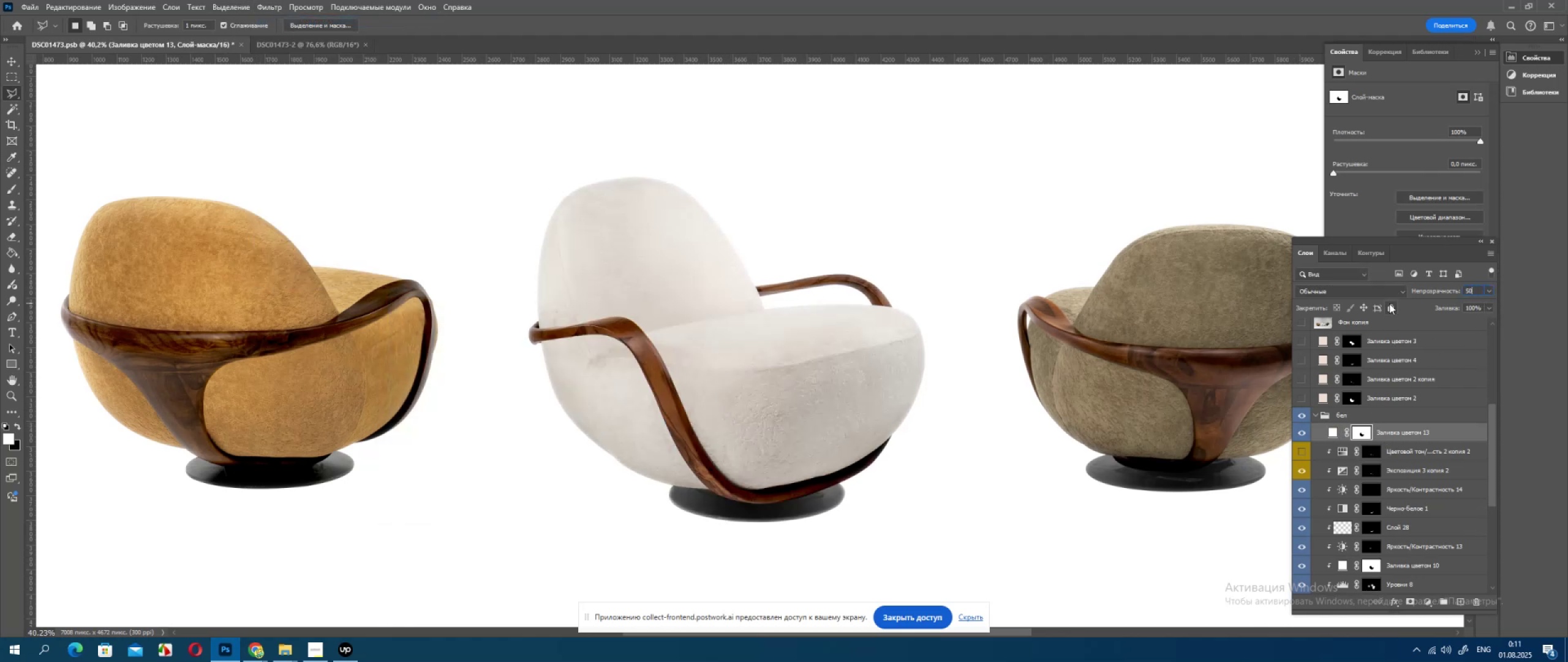 
key(Enter)
 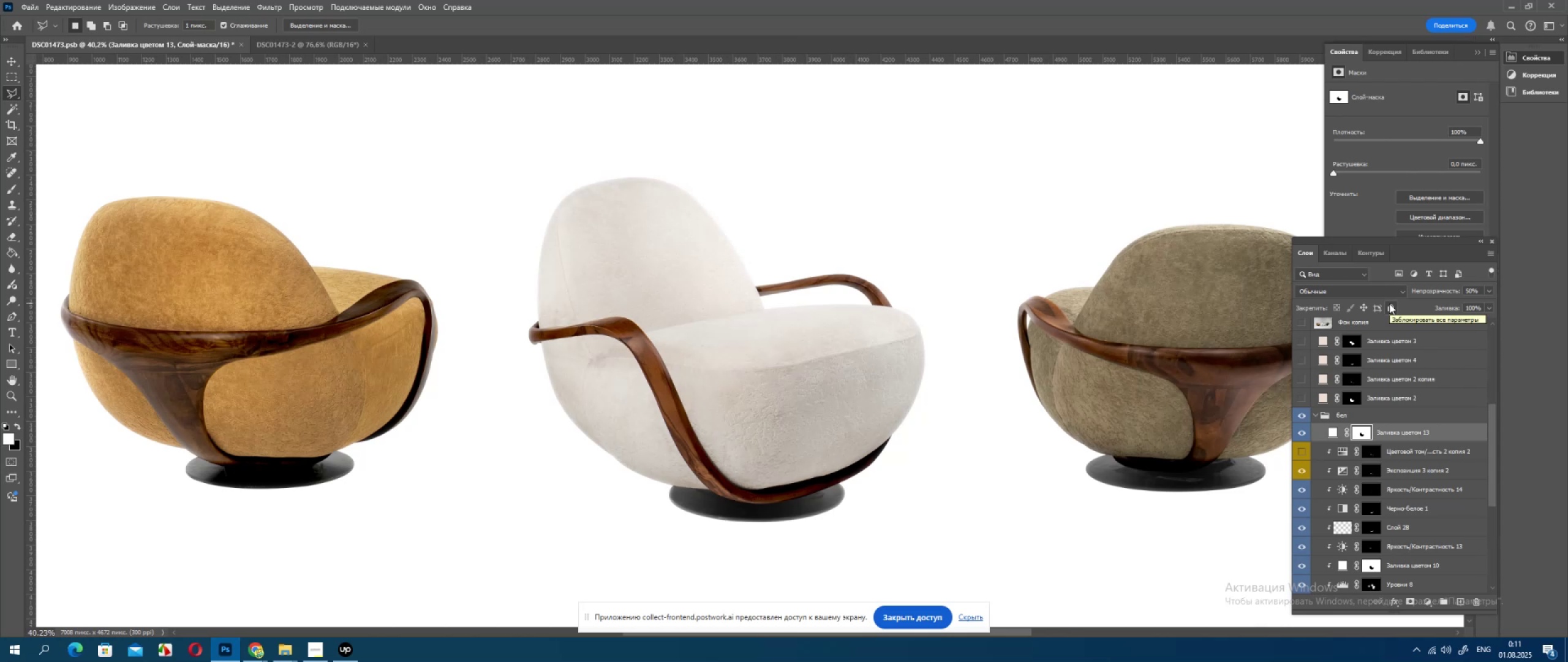 
wait(8.2)
 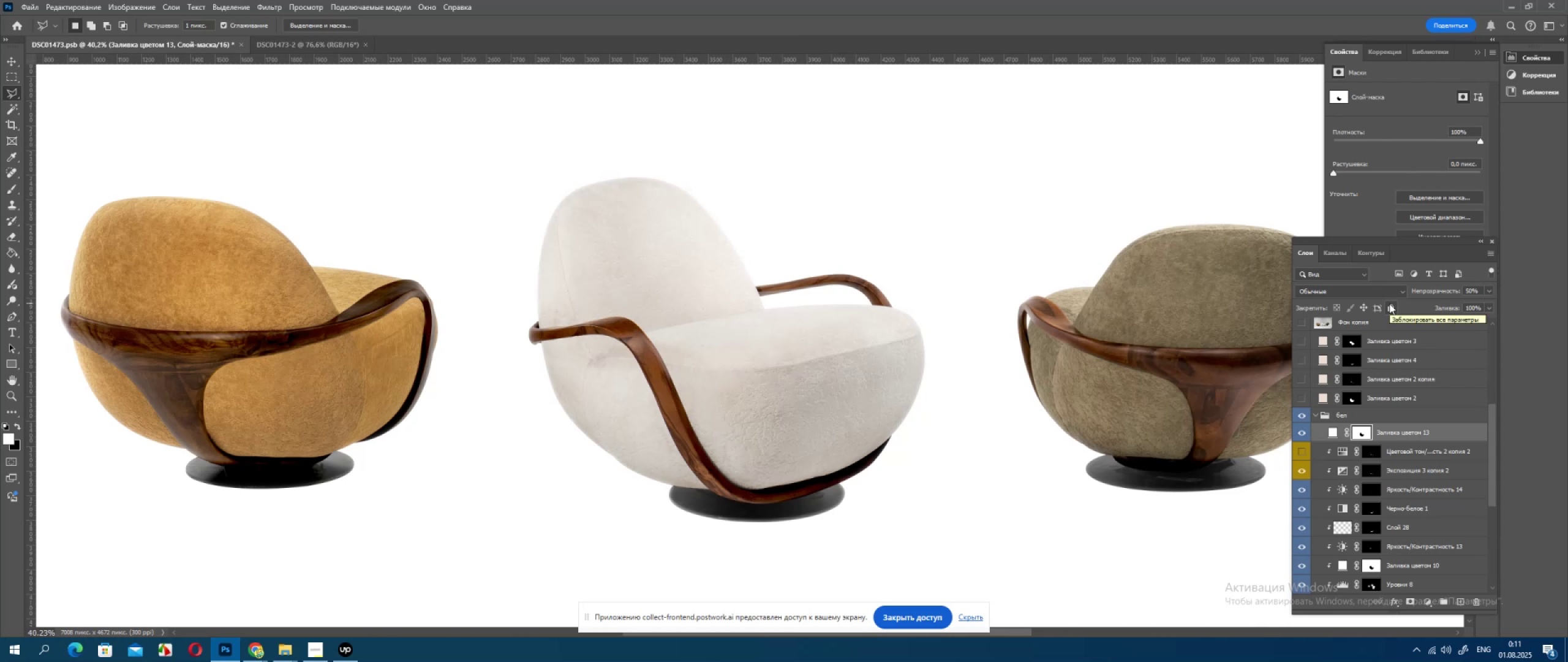 
left_click([1307, 435])
 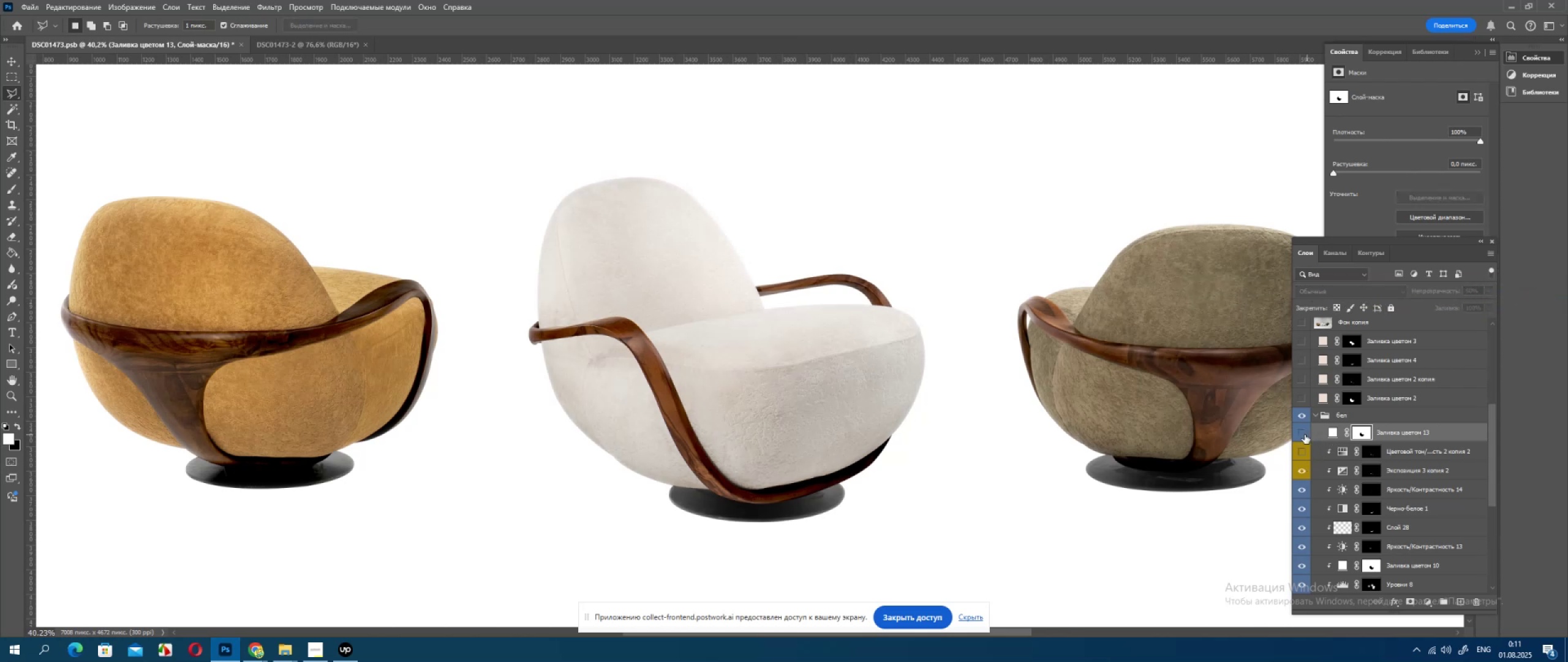 
left_click([1305, 435])
 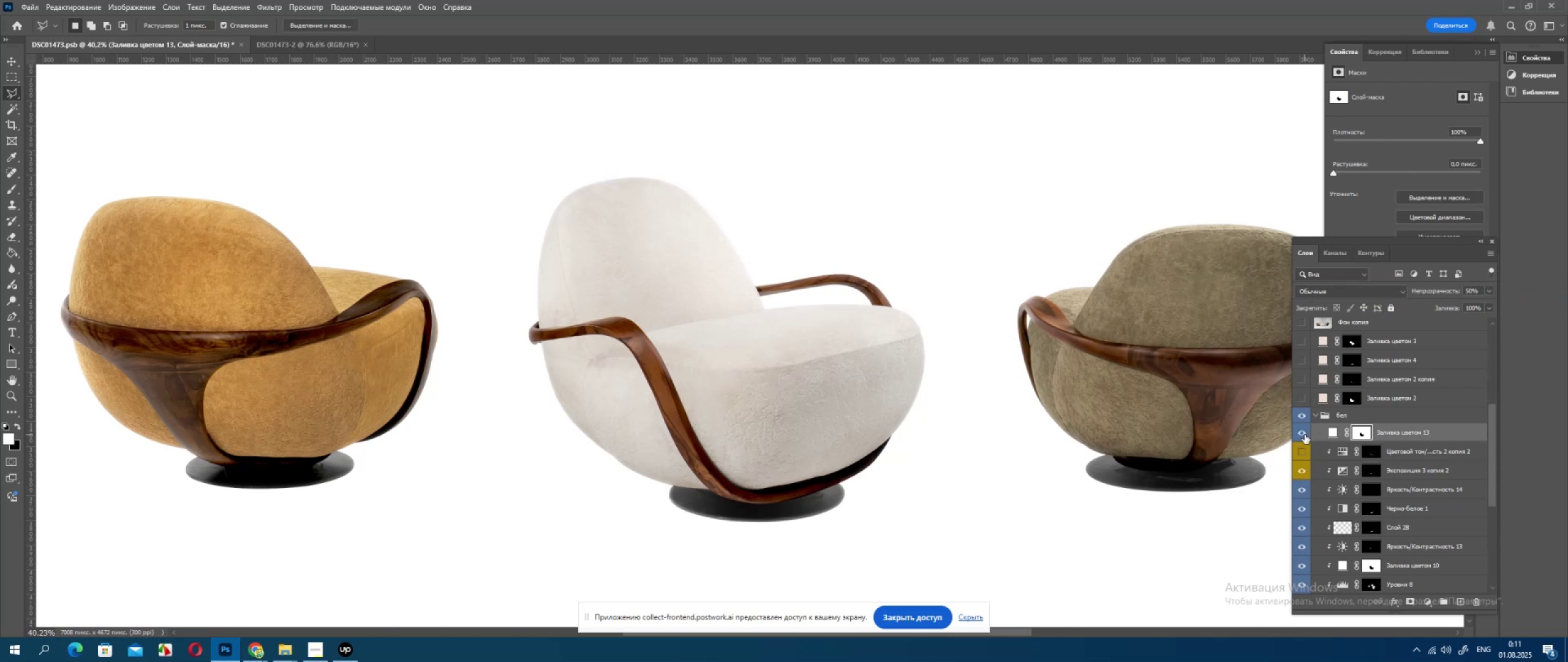 
left_click([1305, 435])
 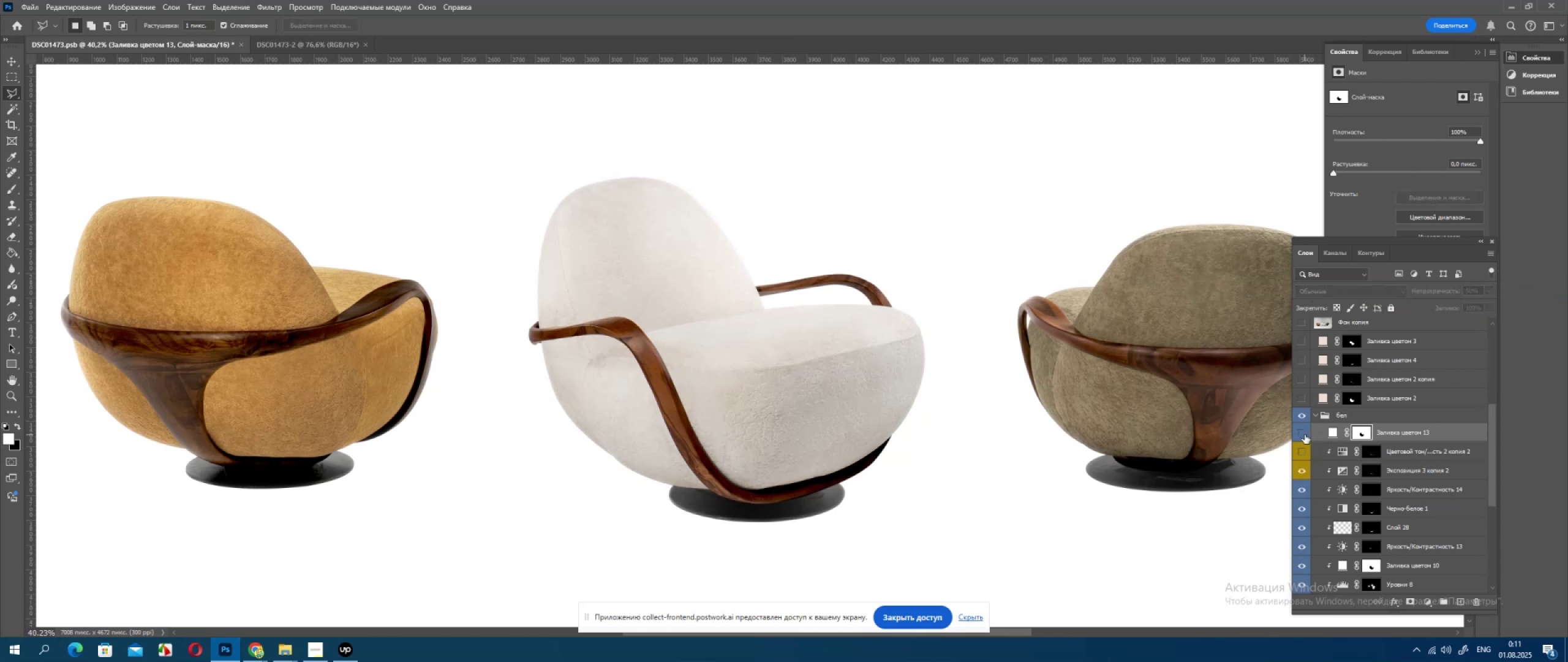 
left_click([1305, 435])
 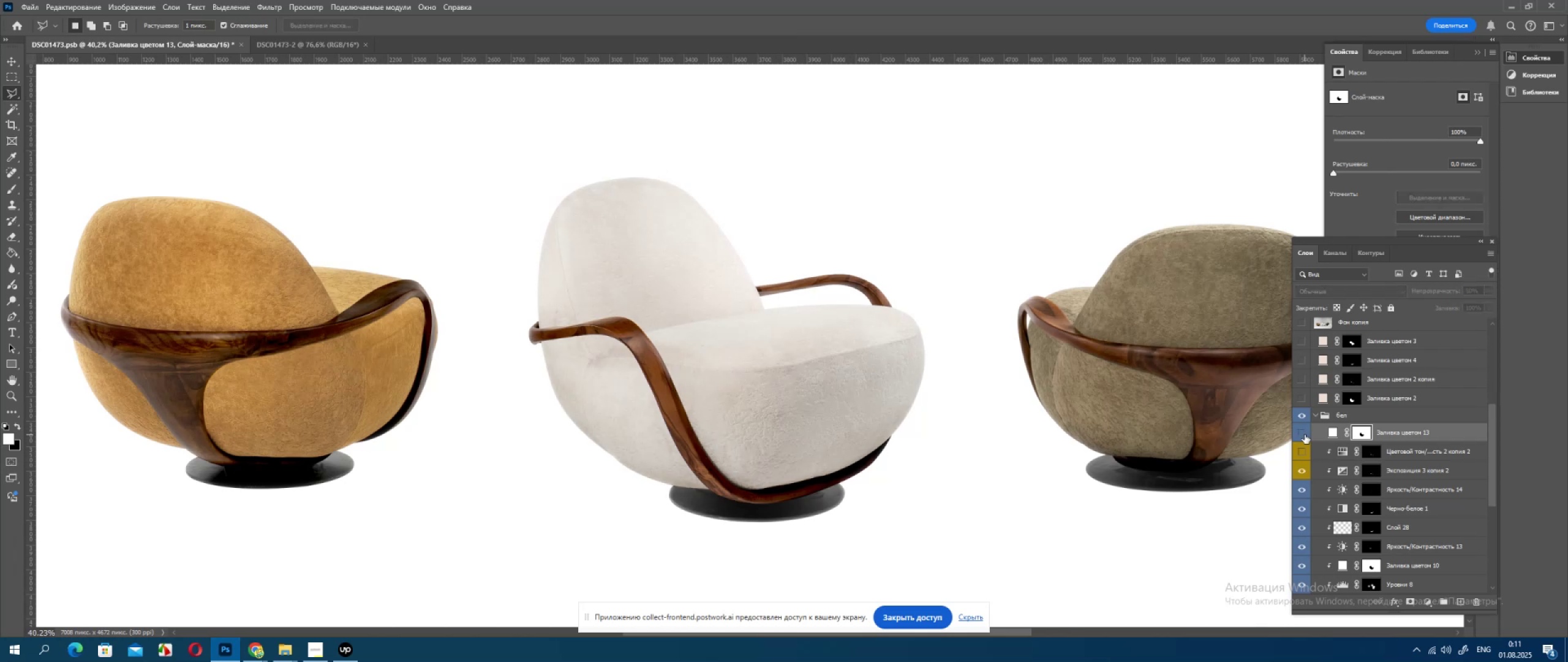 
double_click([1305, 435])
 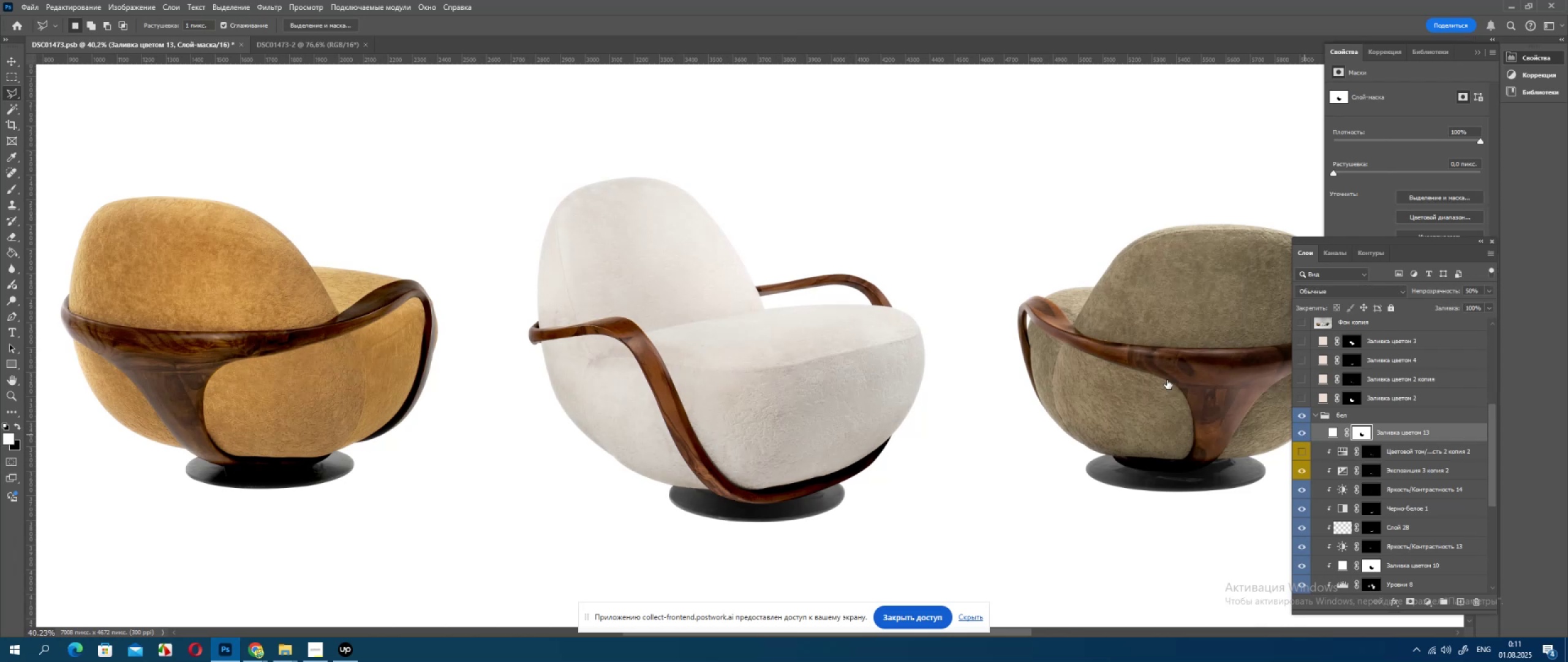 
hold_key(key=AltLeft, duration=1.1)
scroll: coordinate [832, 289], scroll_direction: up, amount: 11.0
 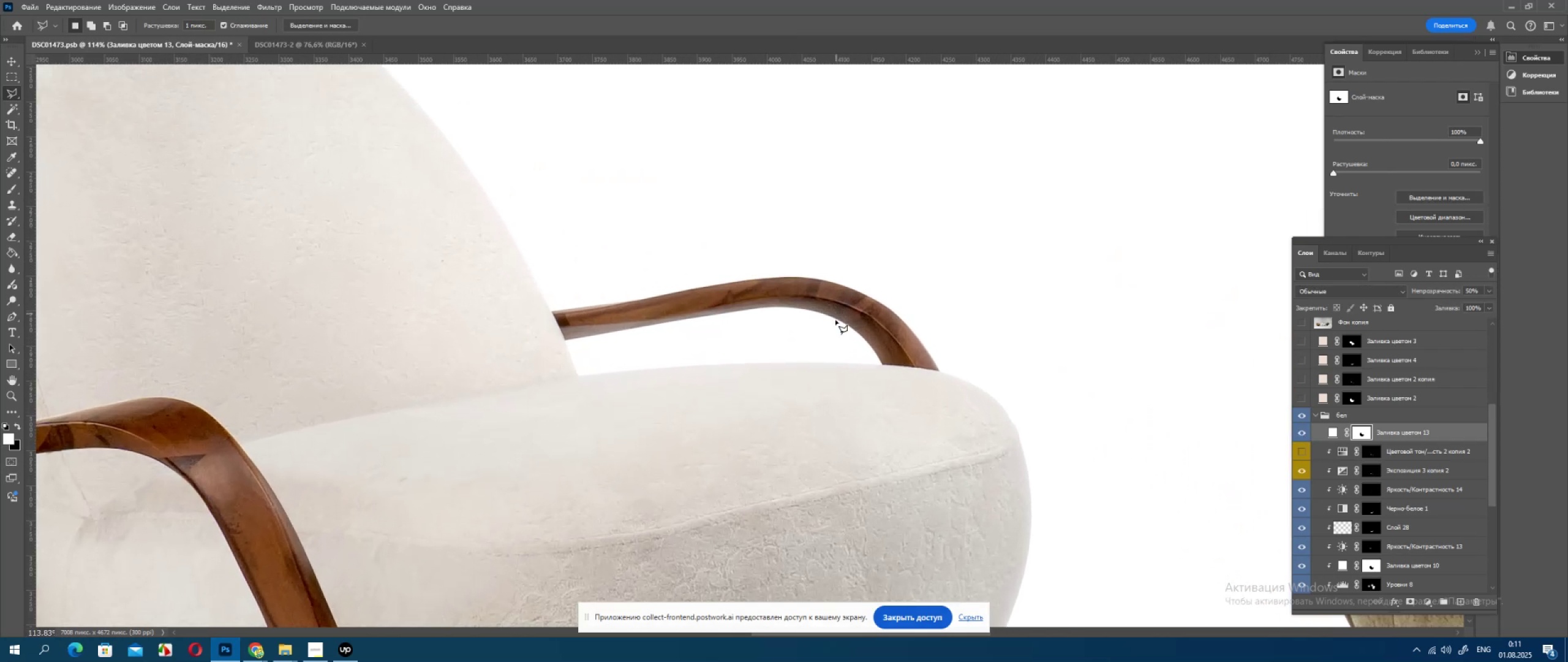 
hold_key(key=AltLeft, duration=0.67)
scroll: coordinate [835, 337], scroll_direction: down, amount: 9.0
 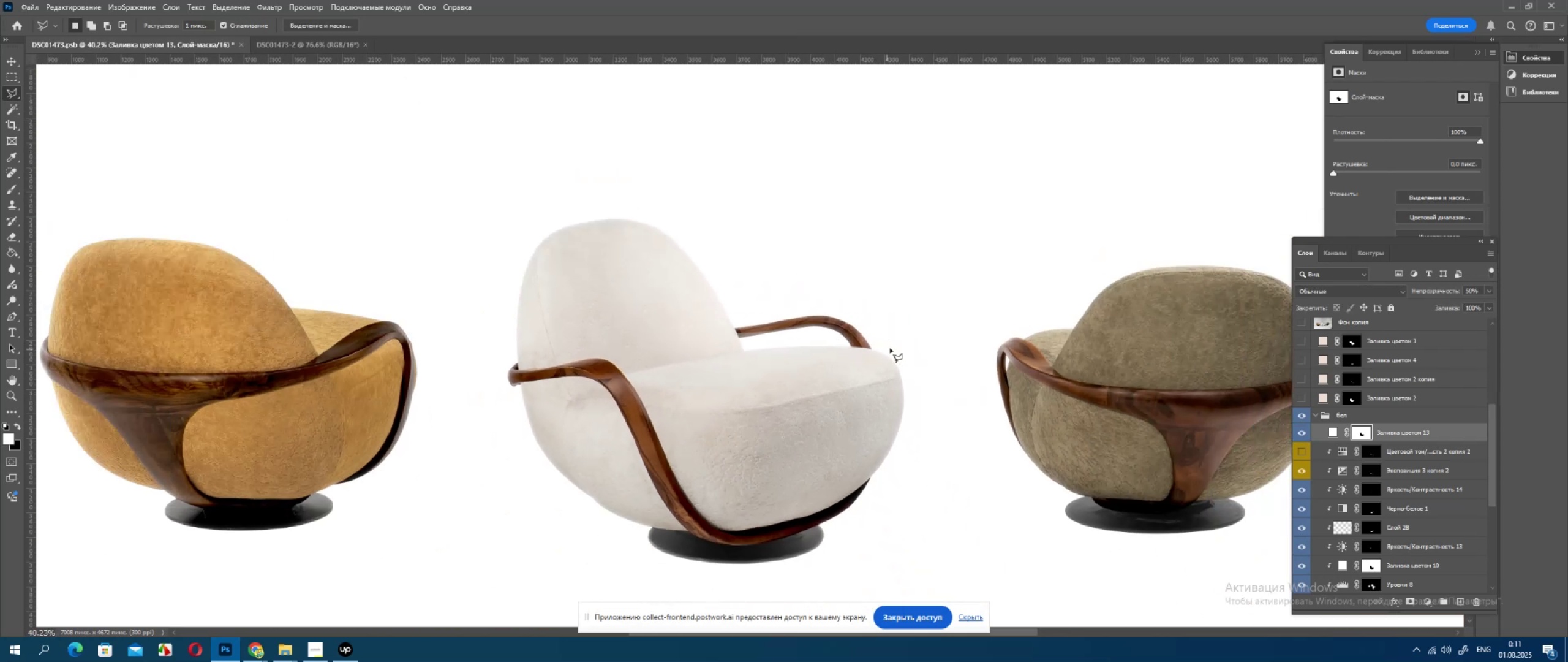 
key(Alt+AltLeft)
 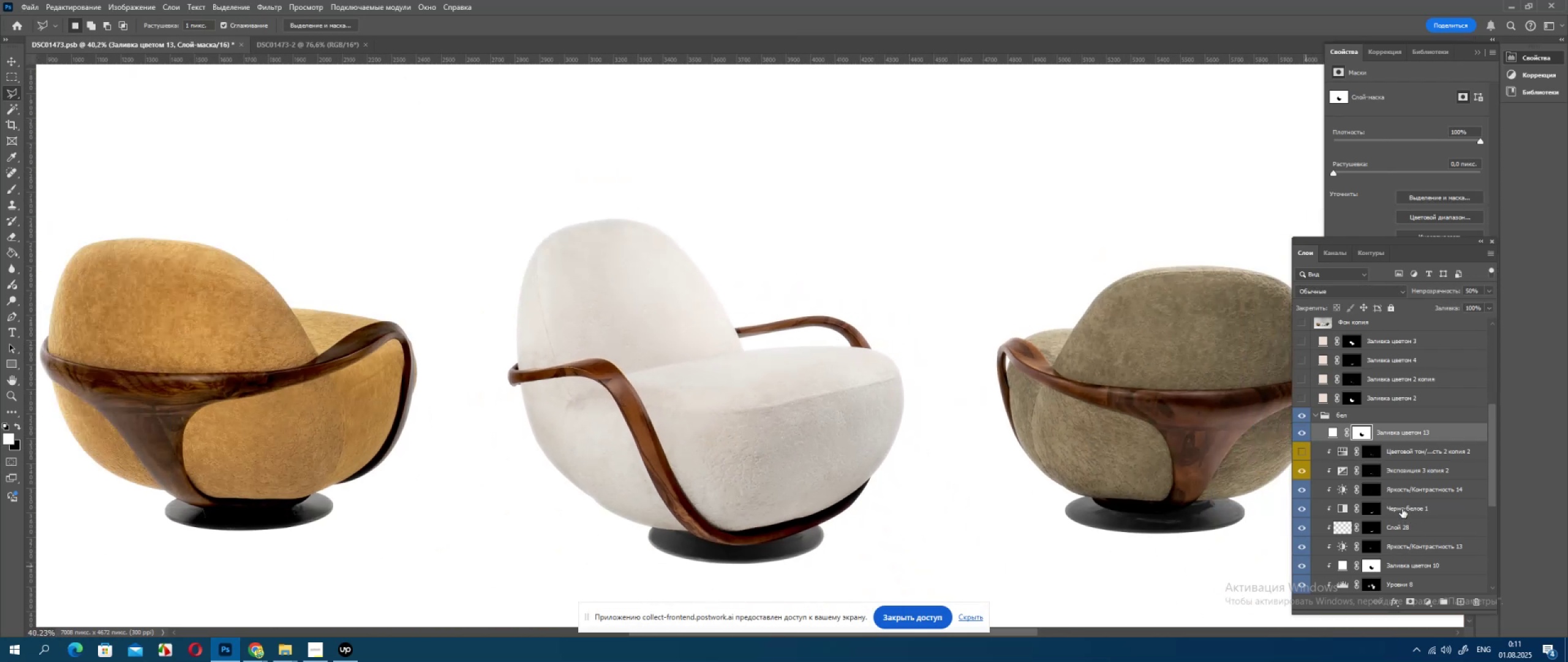 
scroll: coordinate [1363, 485], scroll_direction: down, amount: 10.0
 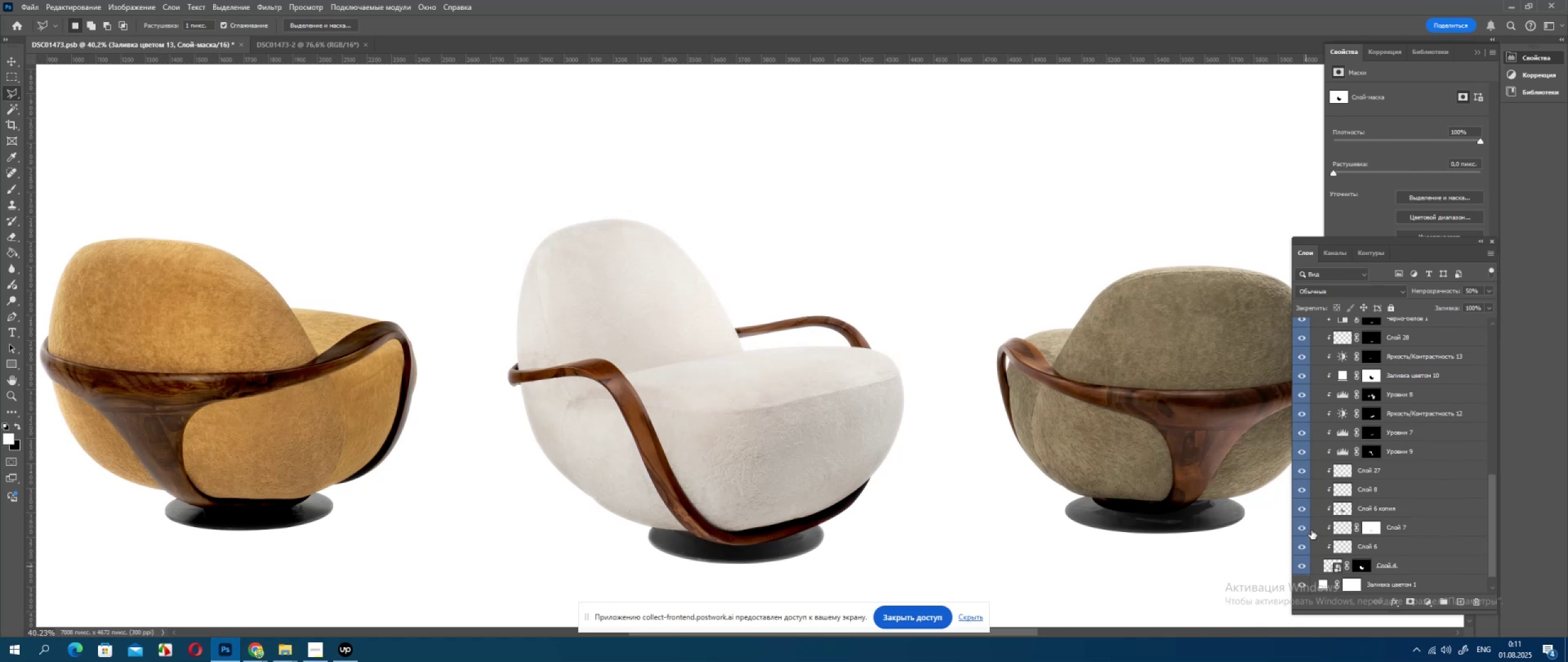 
left_click([1310, 528])
 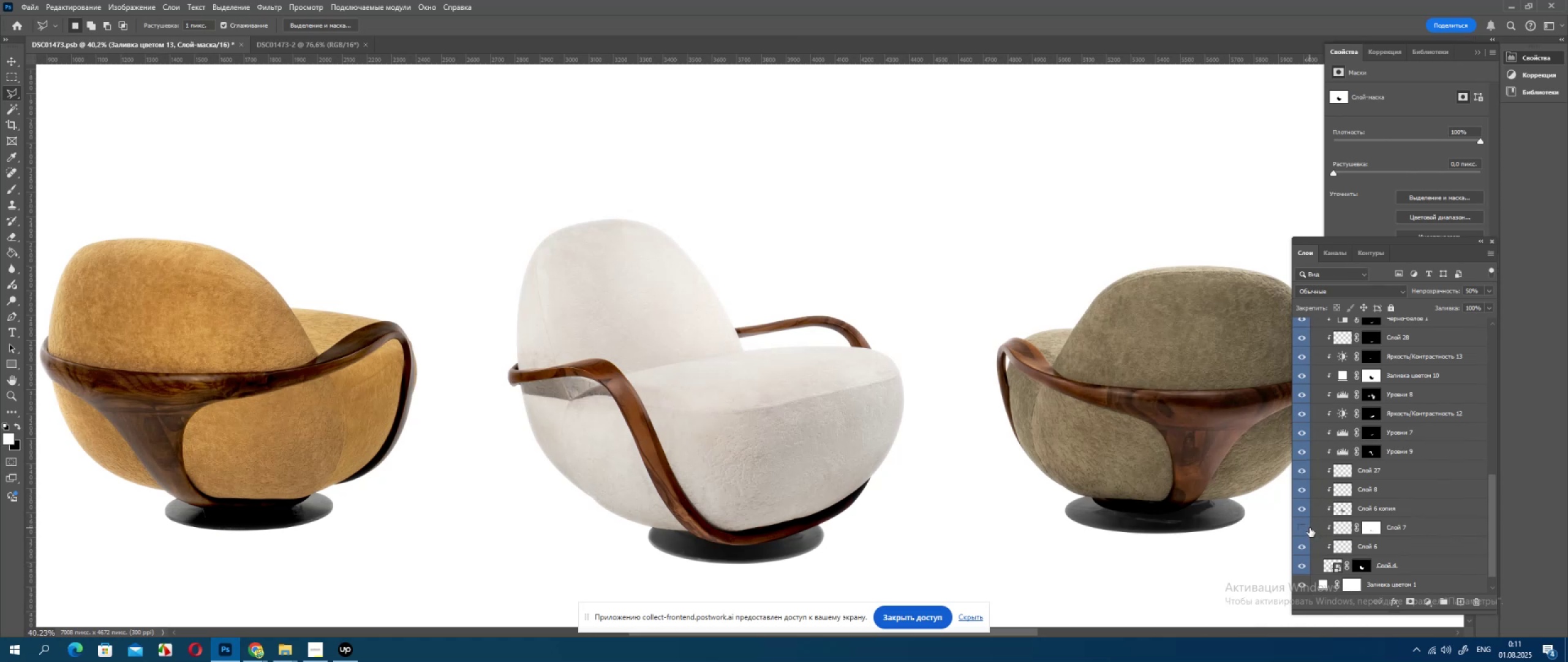 
left_click([1310, 528])
 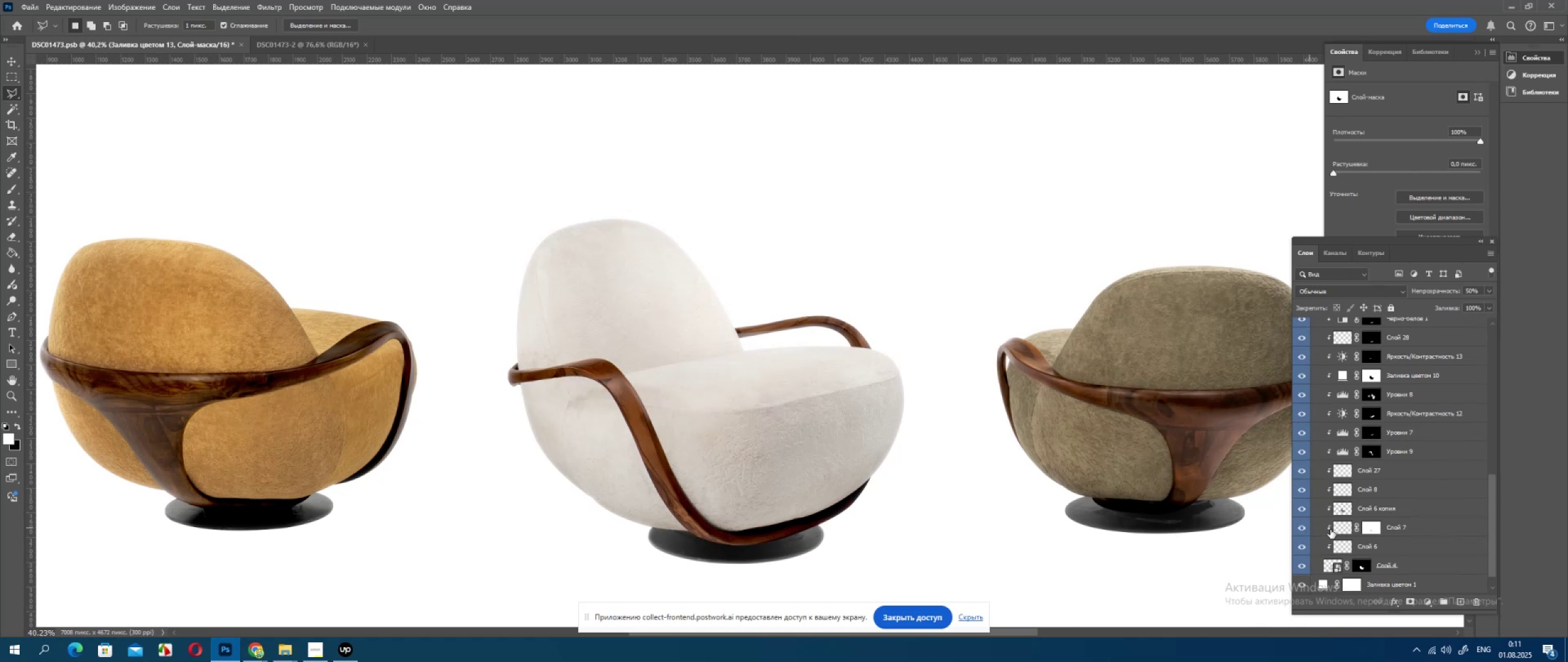 
scroll: coordinate [1341, 533], scroll_direction: down, amount: 3.0
 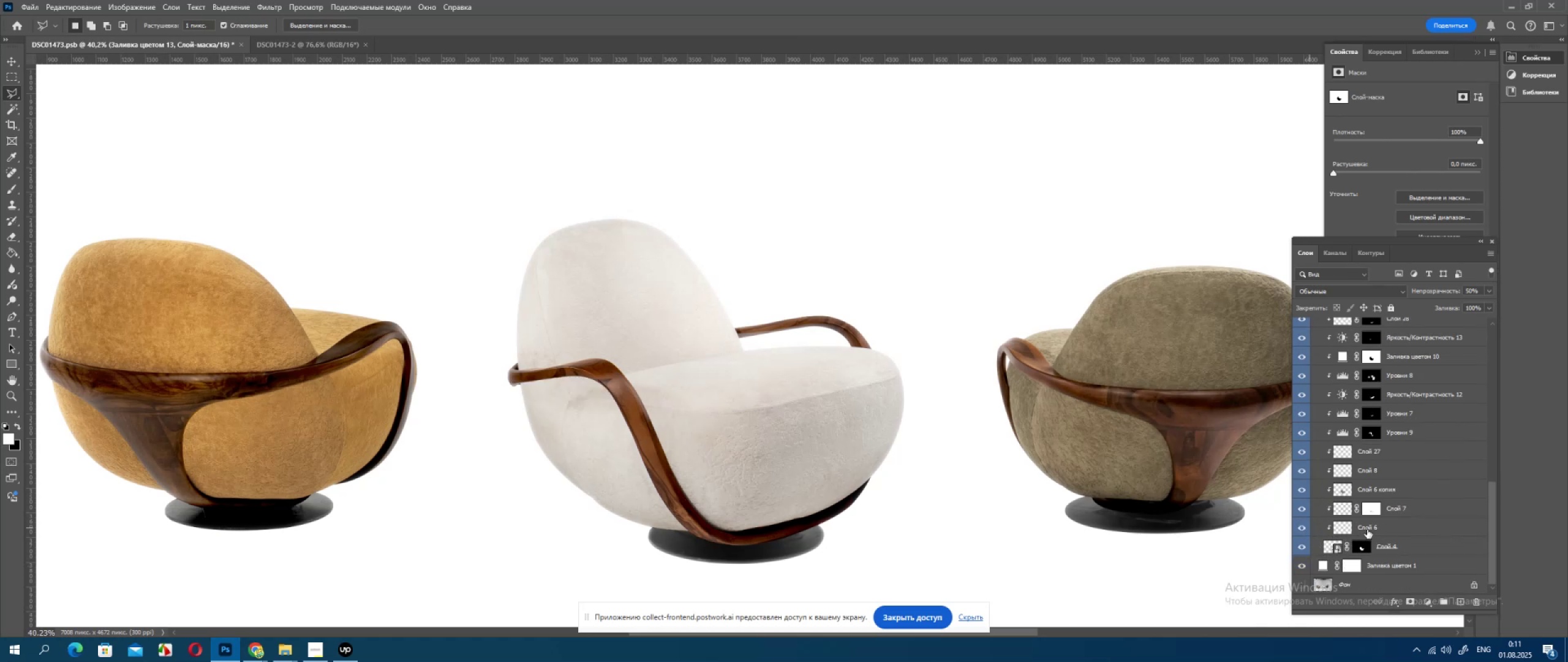 
scroll: coordinate [1319, 421], scroll_direction: up, amount: 5.0
 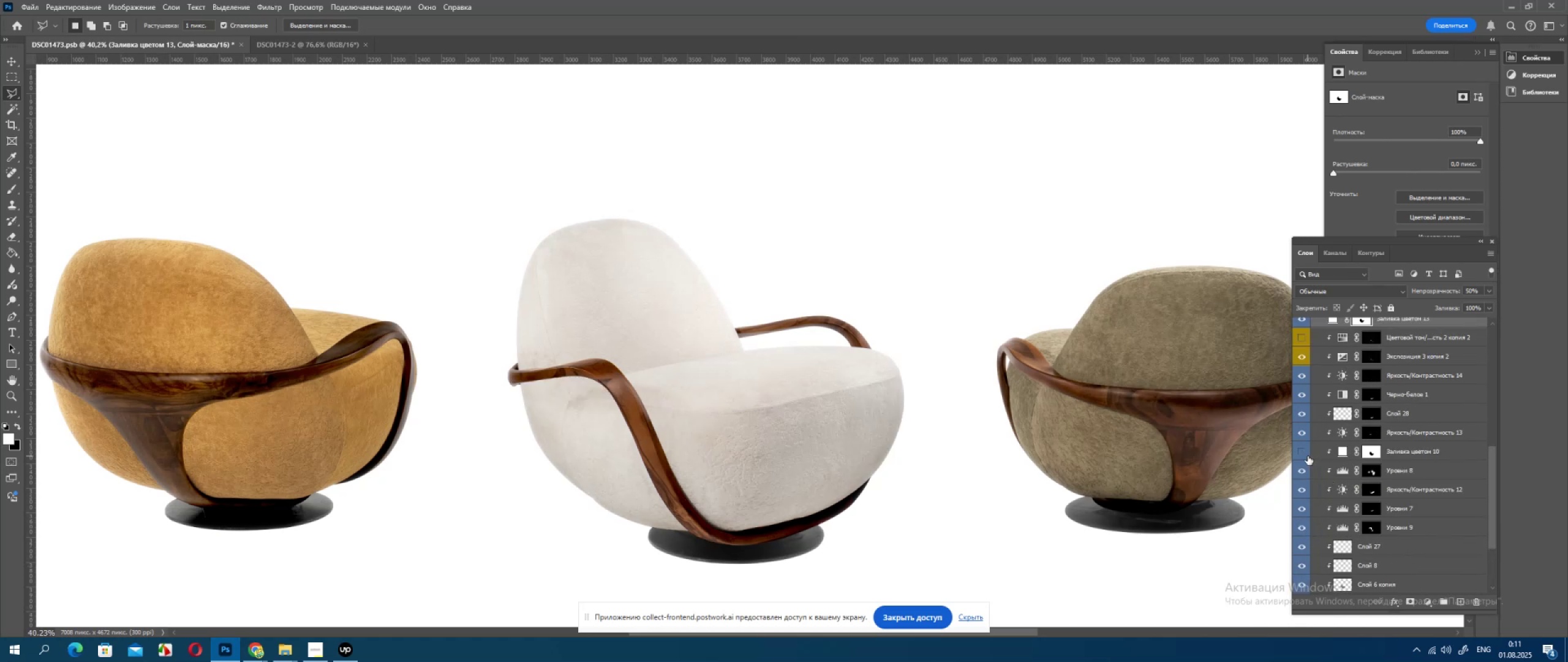 
left_click([1308, 456])
 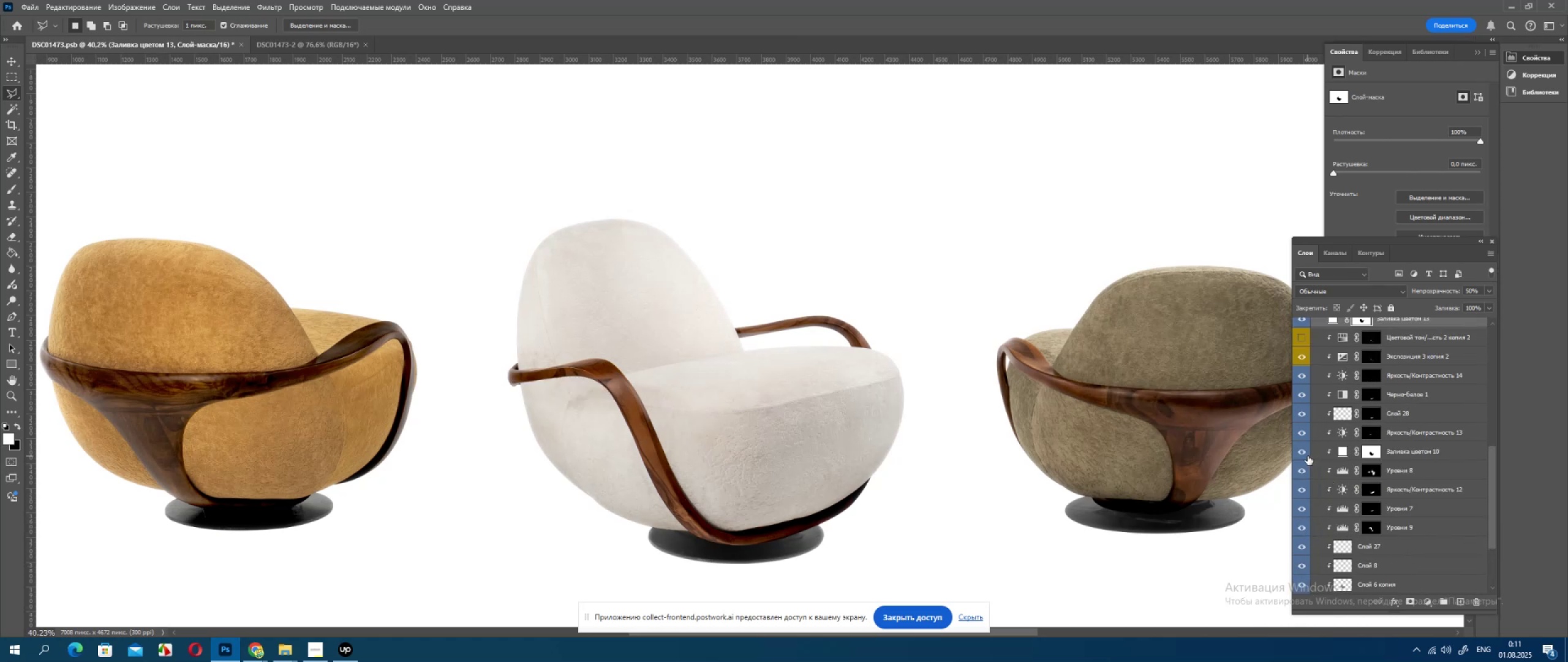 
scroll: coordinate [1368, 463], scroll_direction: up, amount: 9.0
 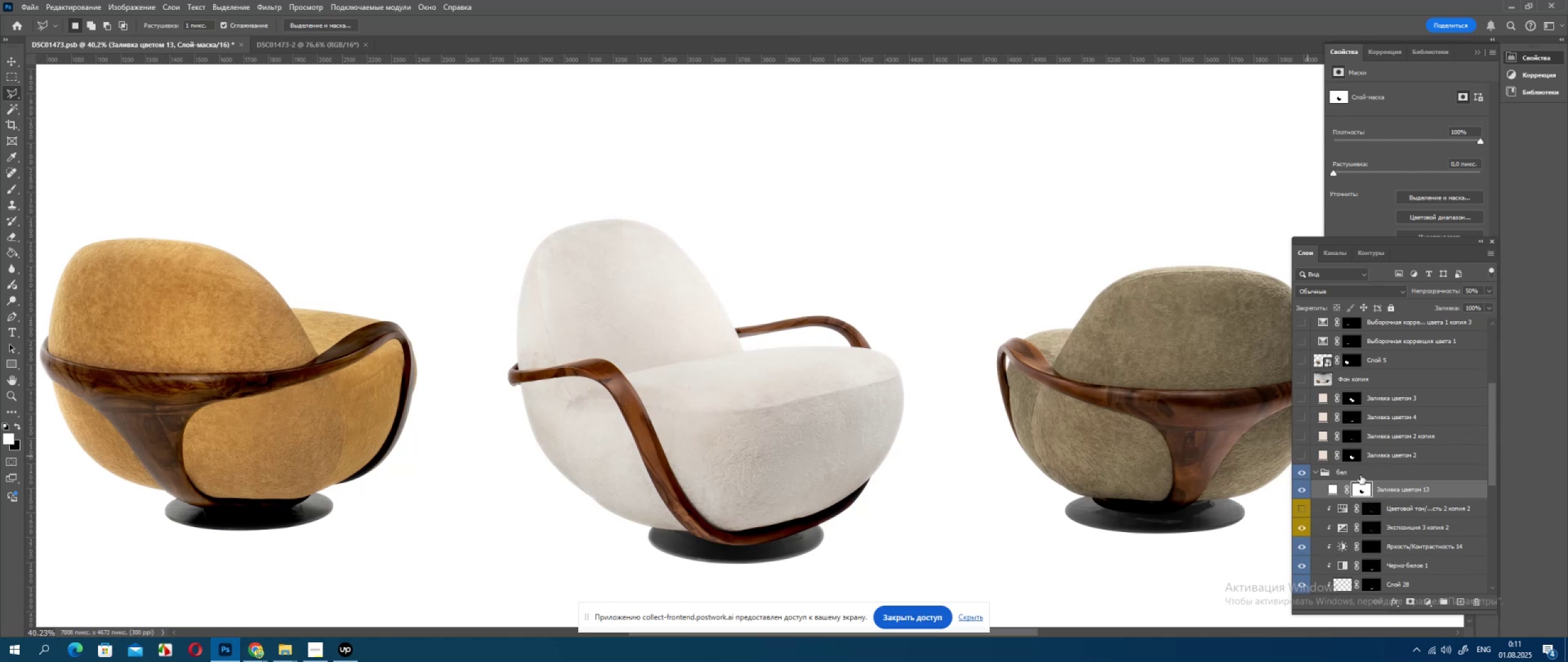 
key(Control+J)
 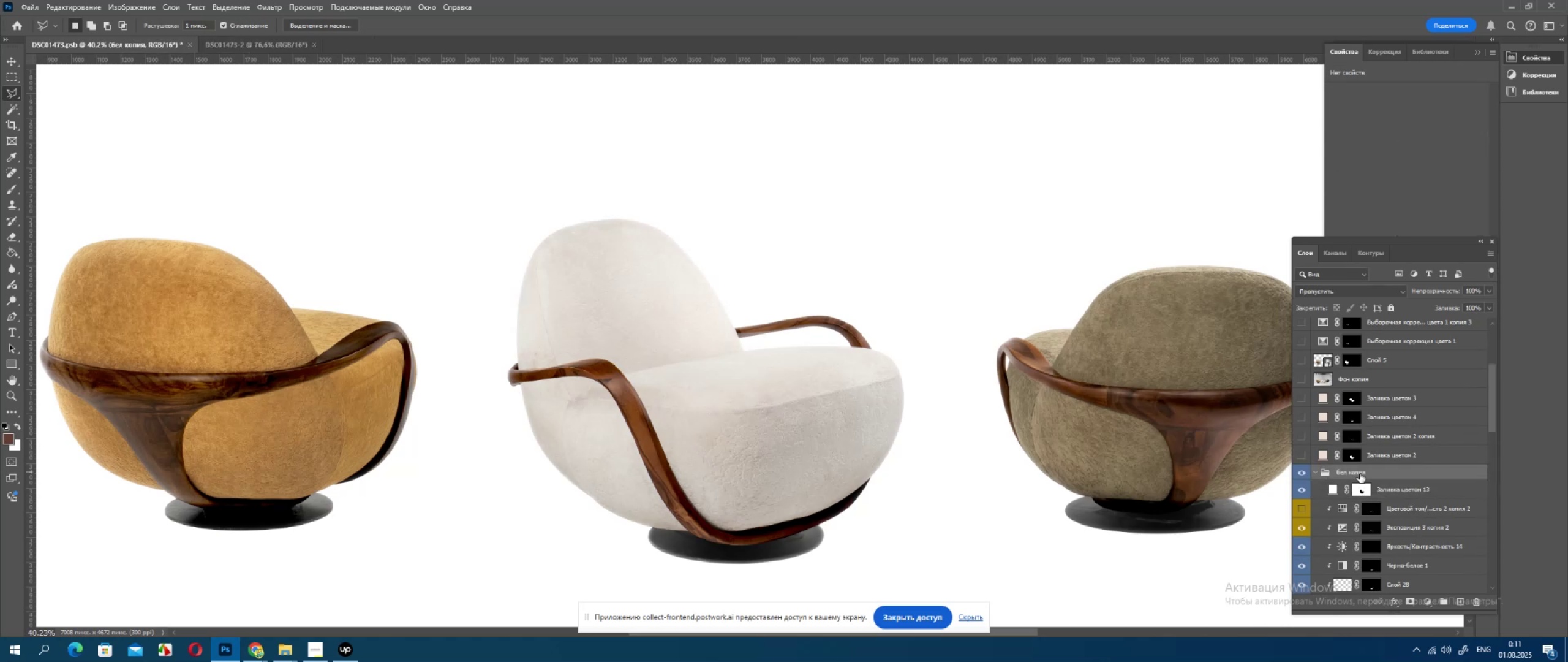 
key(Control+E)
 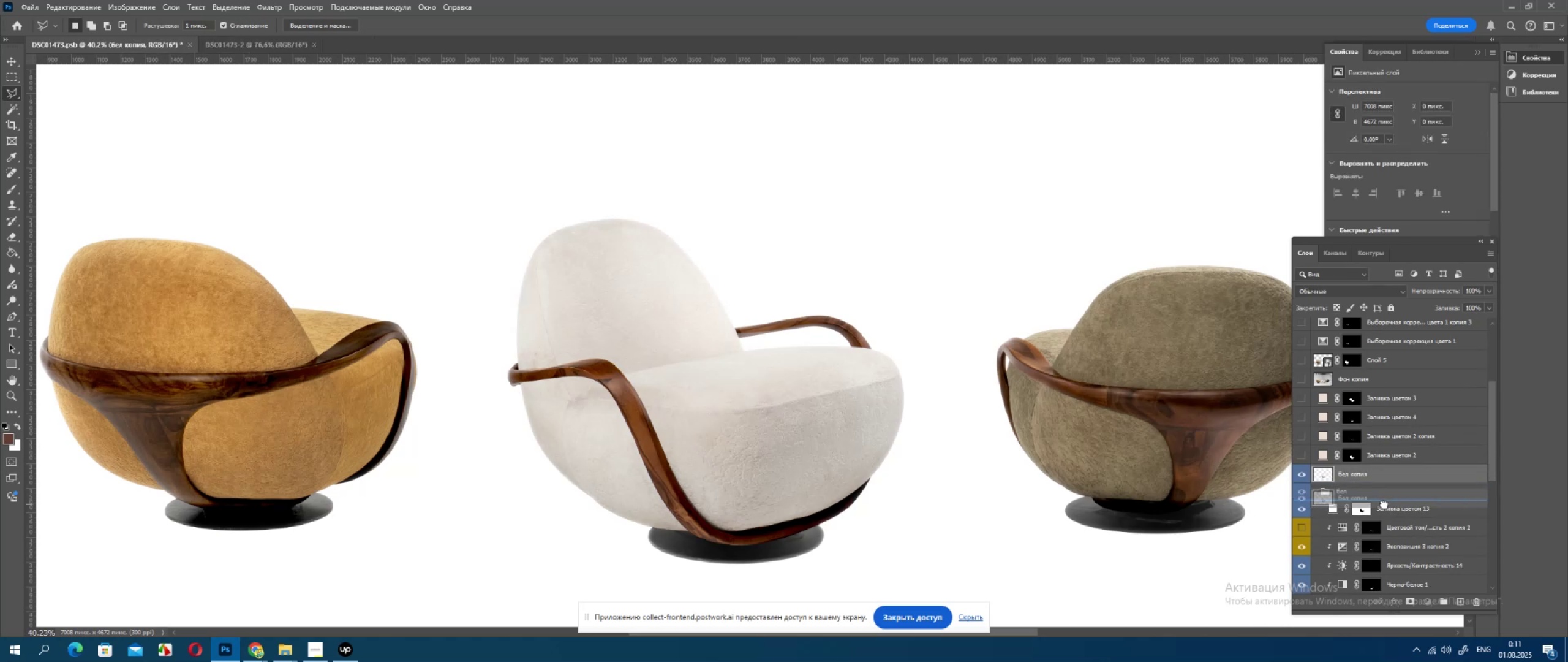 
wait(5.18)
 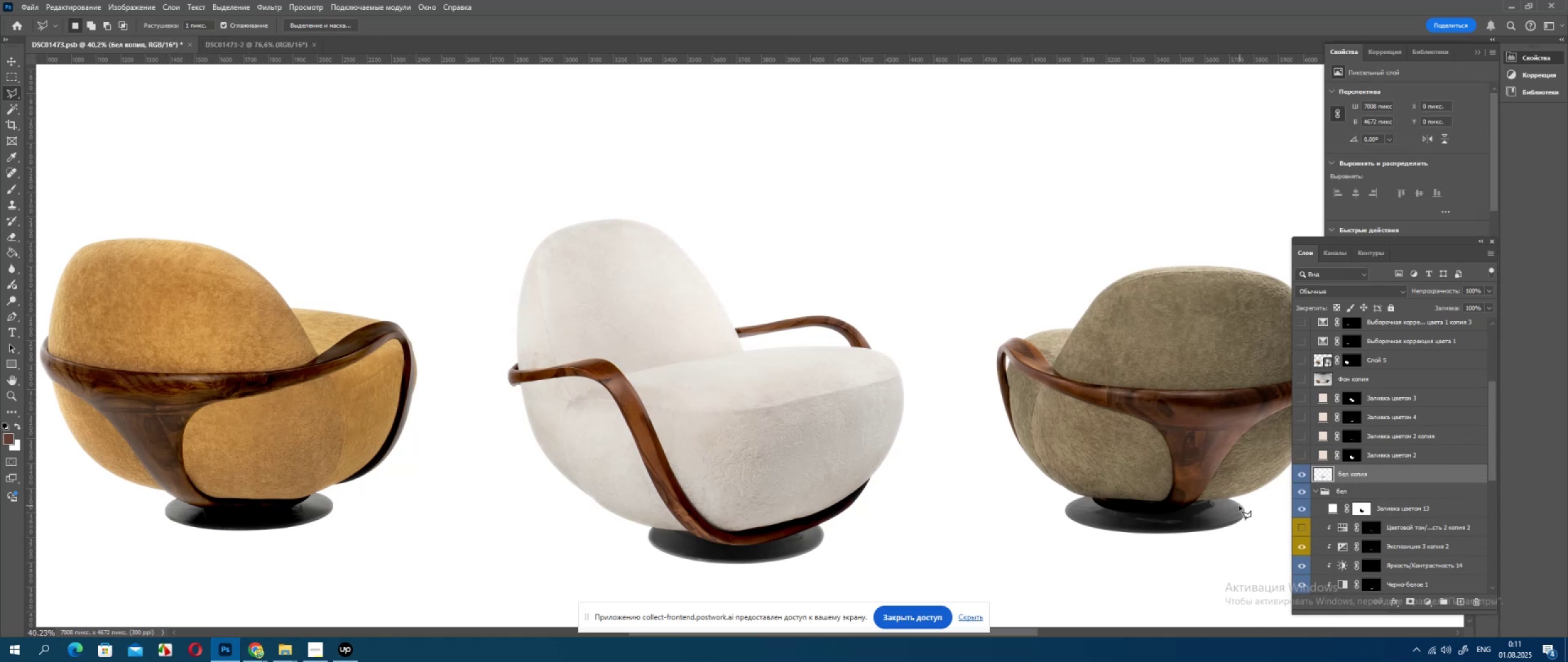 
left_click([270, 0])
 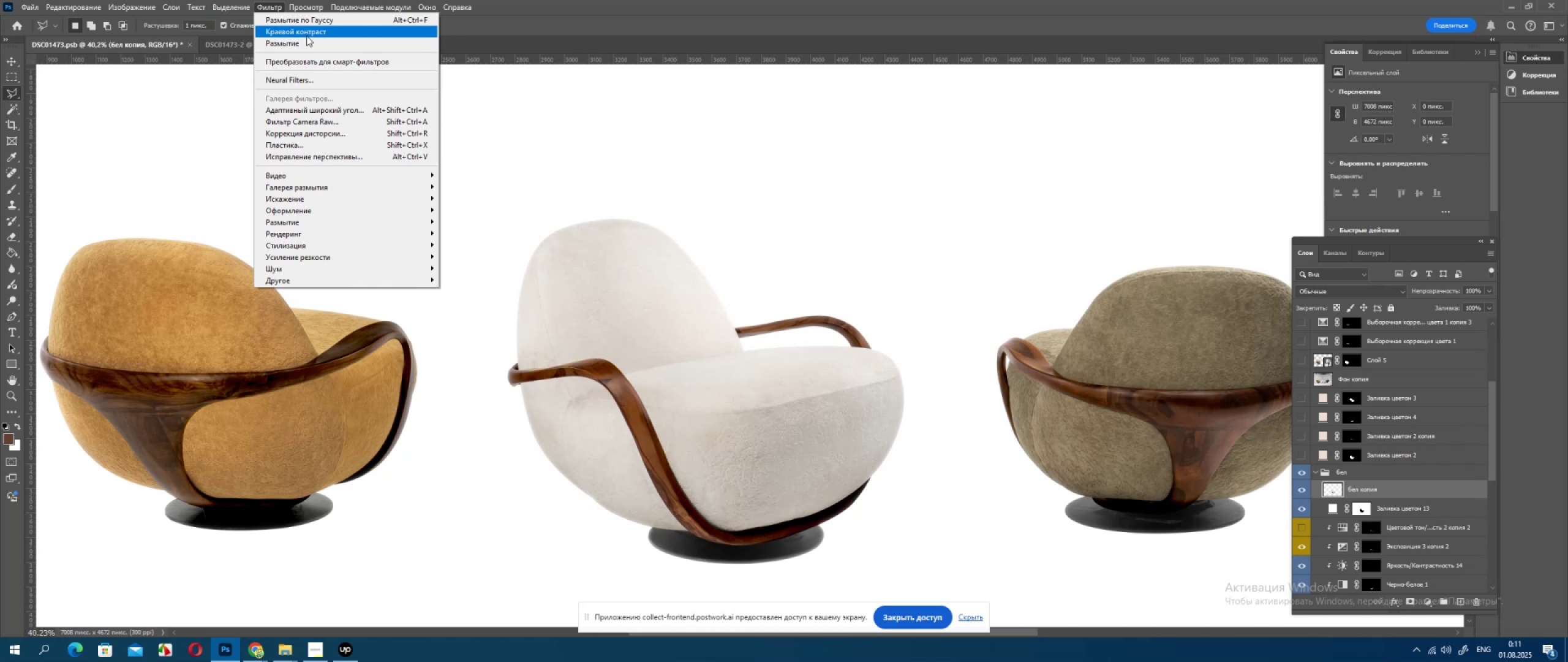 
left_click([307, 33])
 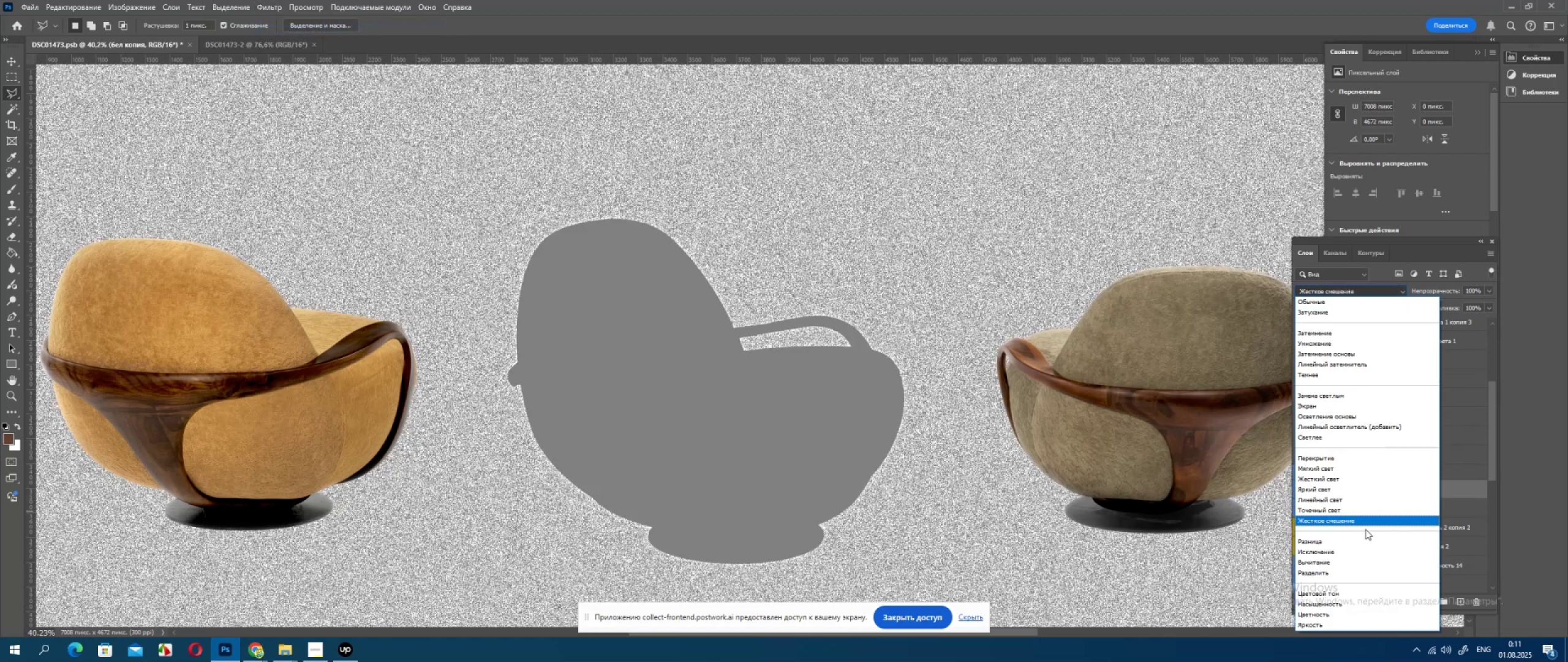 
left_click([1350, 500])
 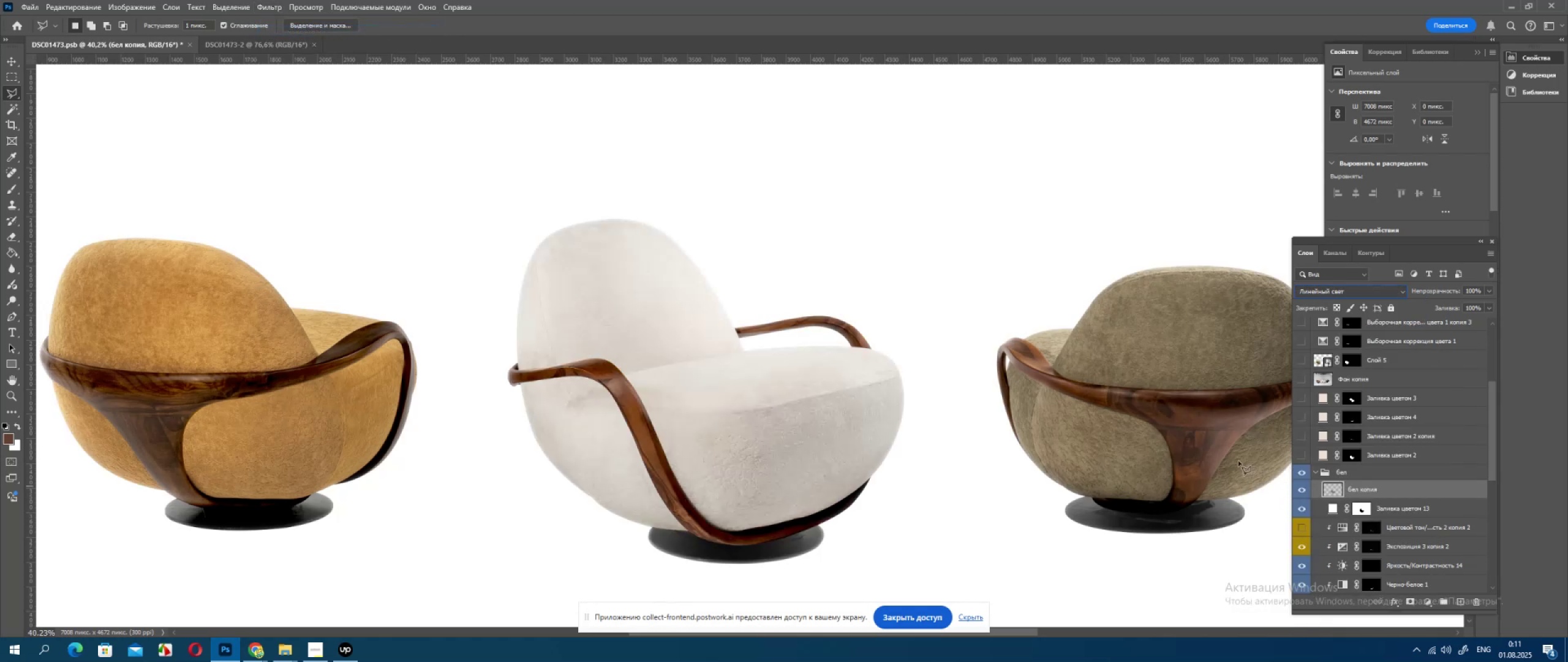 
hold_key(key=AltLeft, duration=0.44)
scroll: coordinate [603, 356], scroll_direction: up, amount: 4.0
 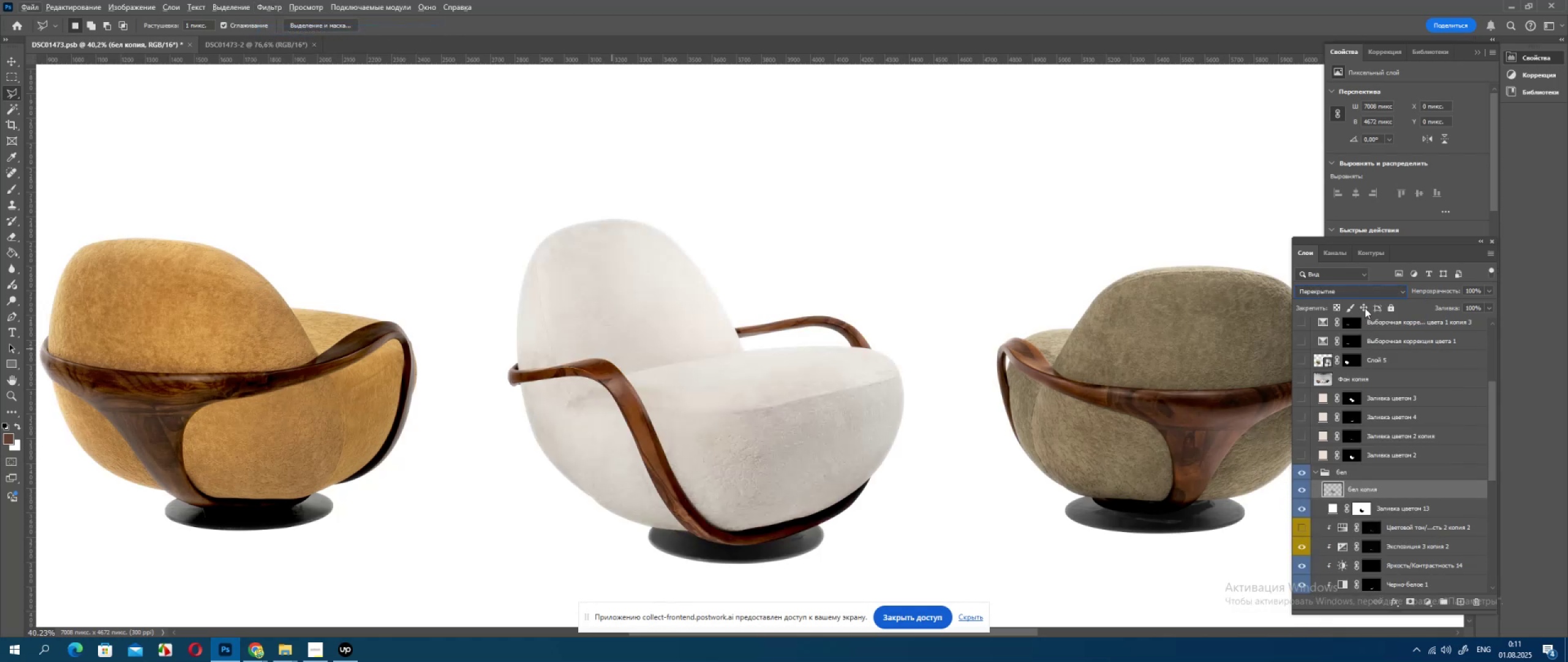 
left_click([1368, 292])
 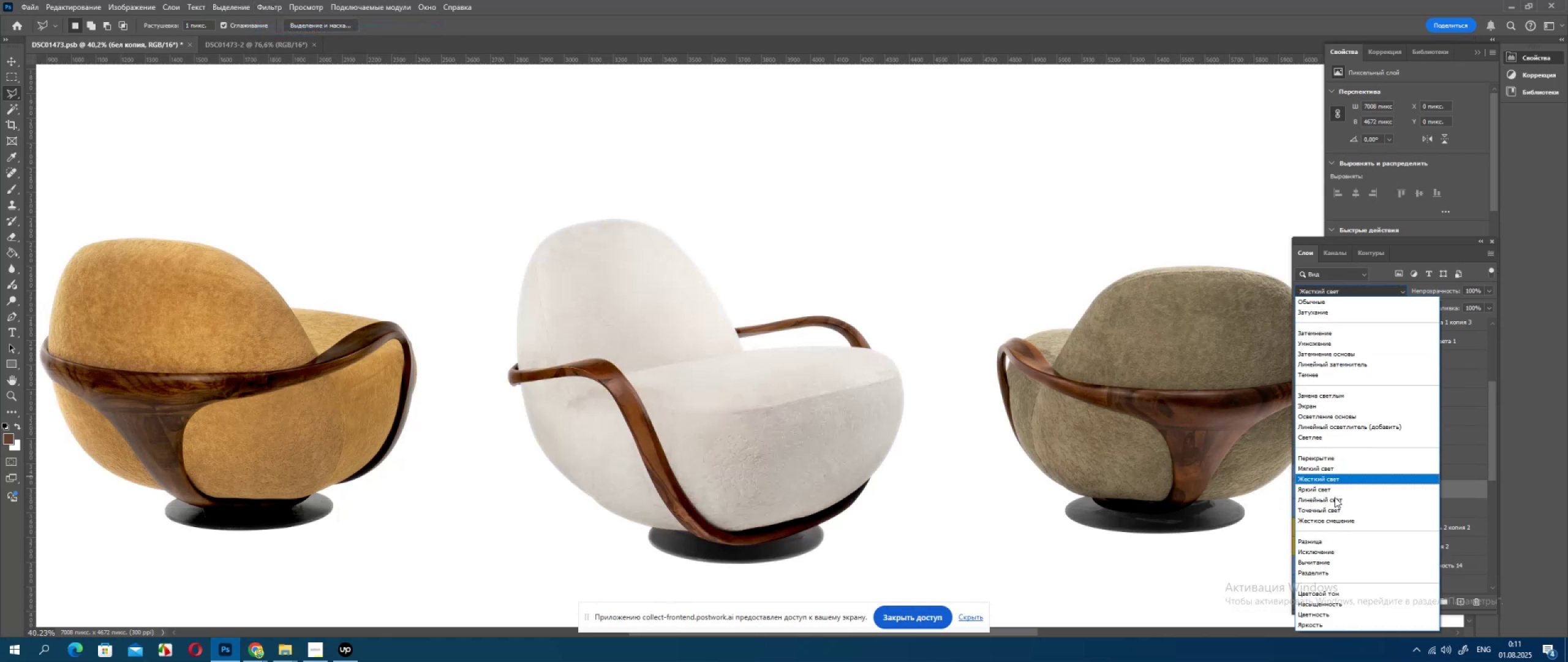 
left_click([1335, 500])
 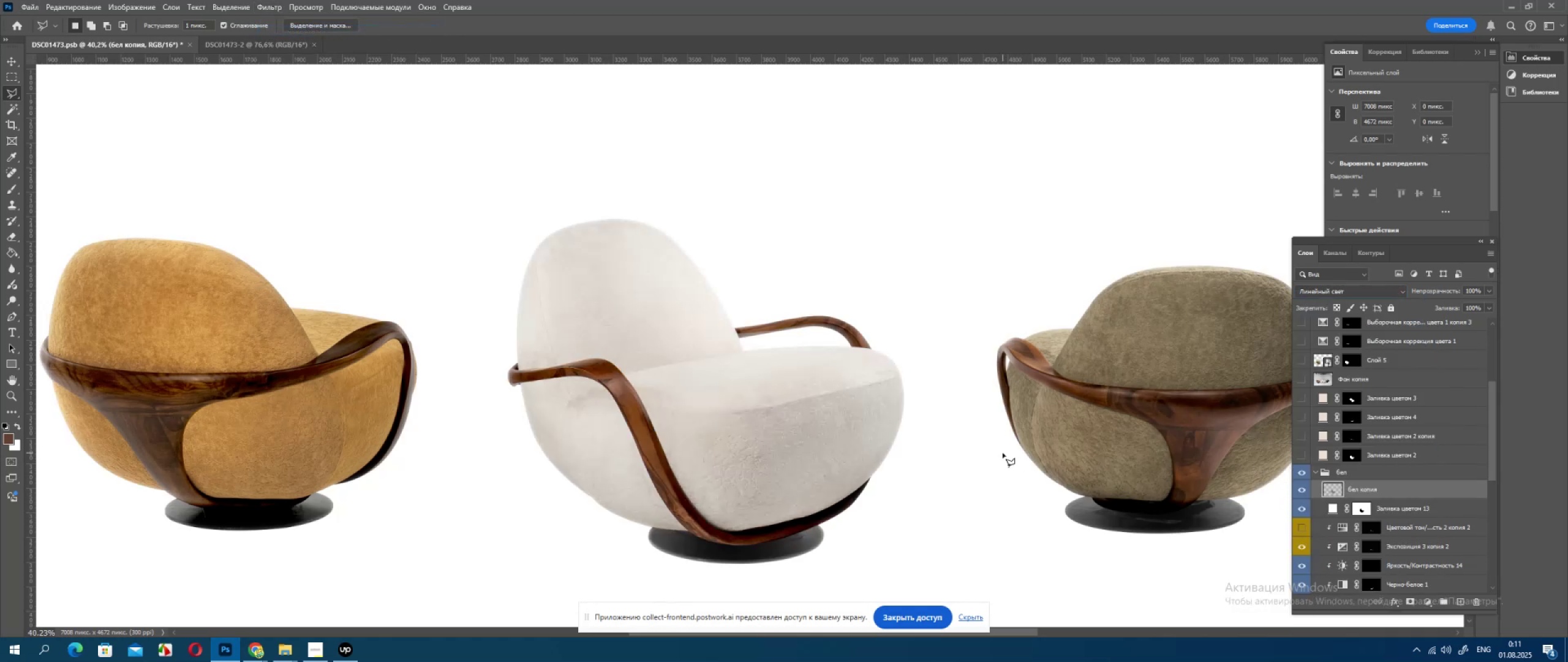 
double_click([1003, 453])
 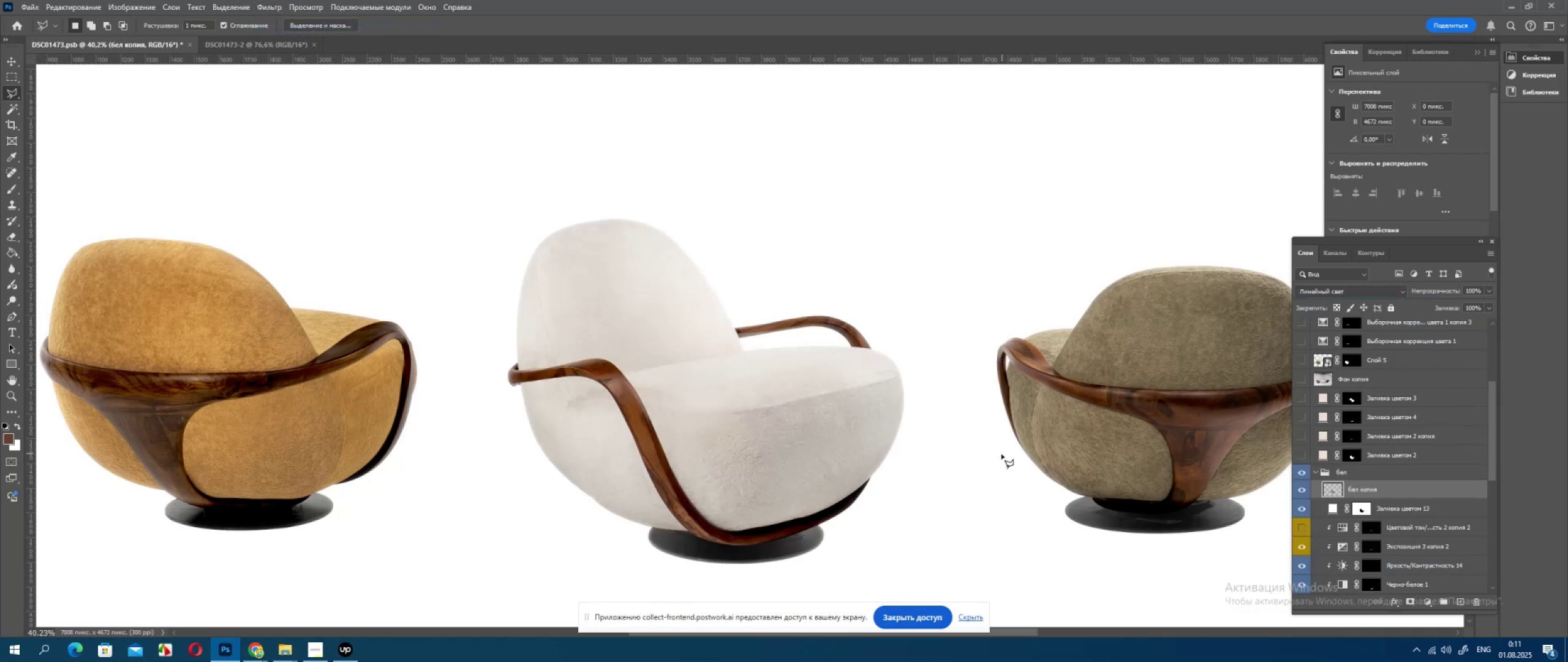 
hold_key(key=AltLeft, duration=1.21)
scroll: coordinate [573, 399], scroll_direction: up, amount: 16.0
 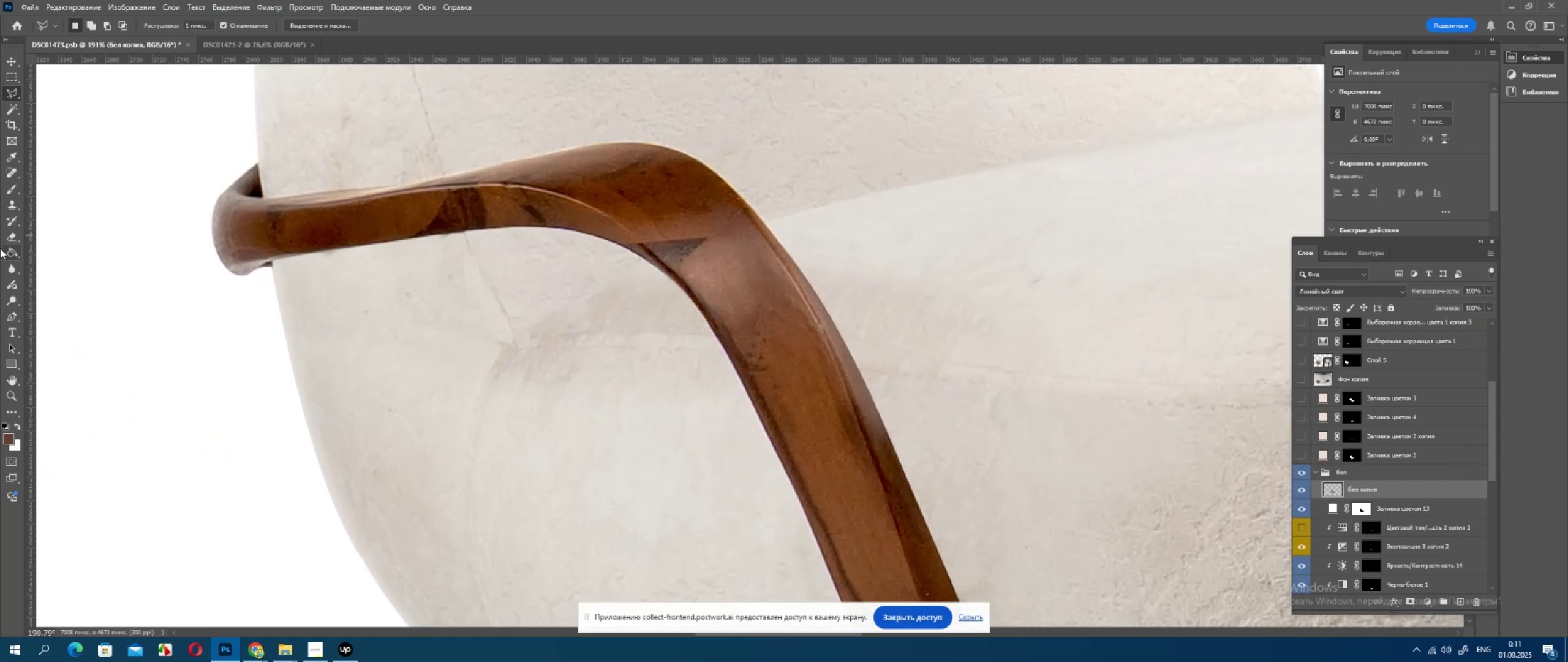 
wait(5.28)
 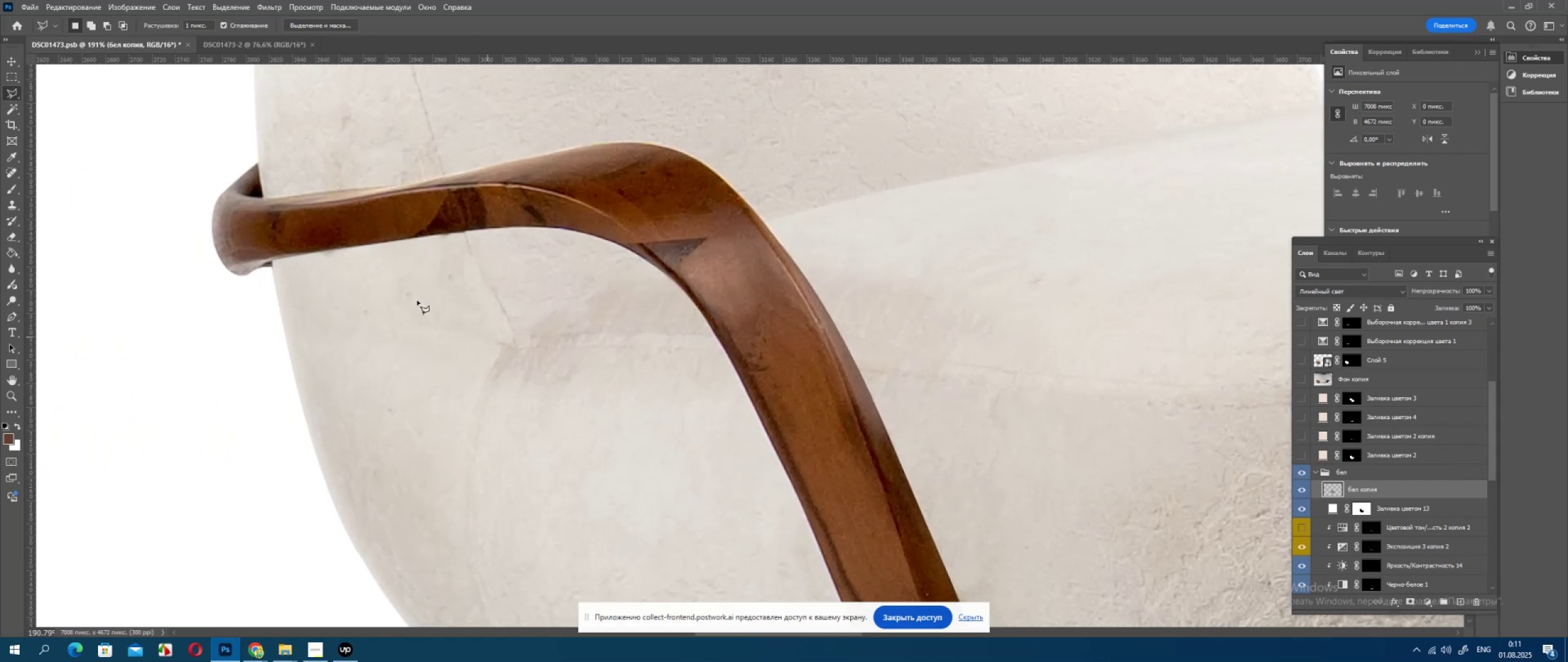 
left_click([13, 207])
 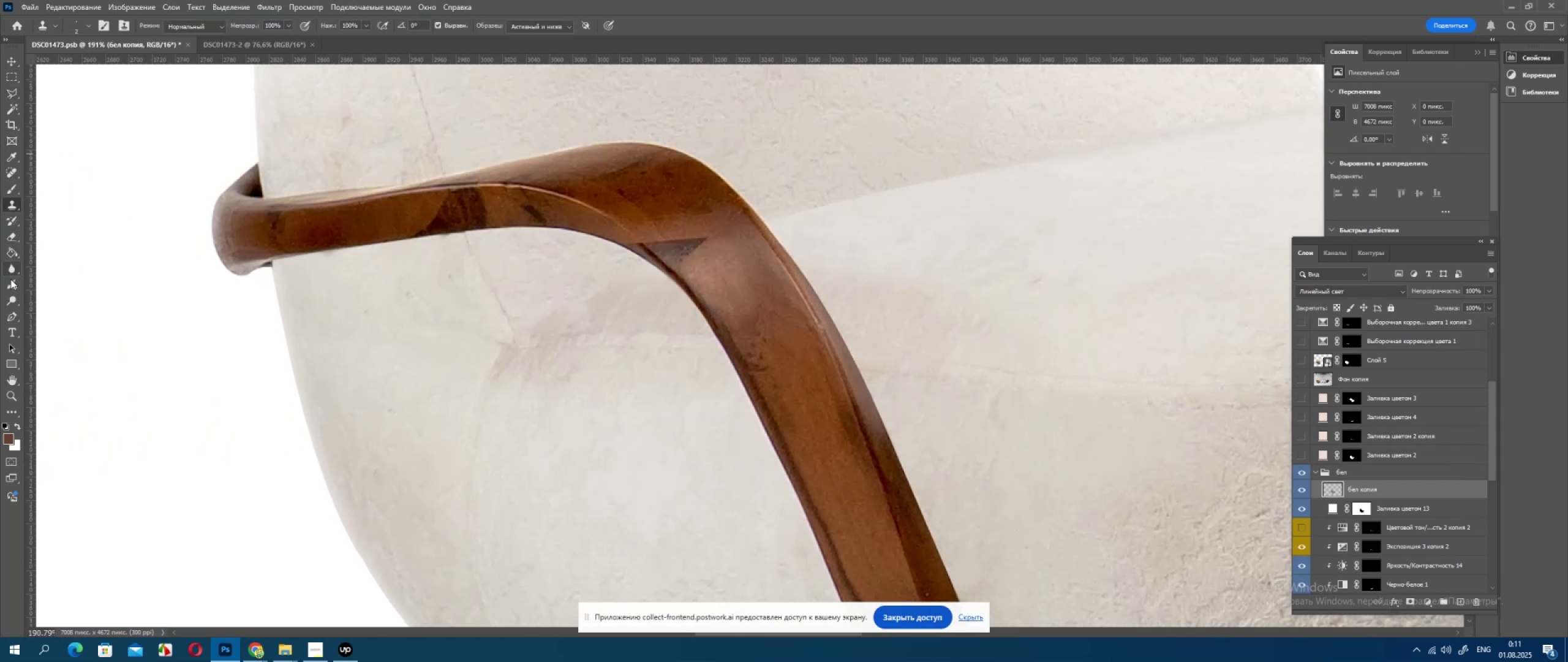 
left_click([9, 299])
 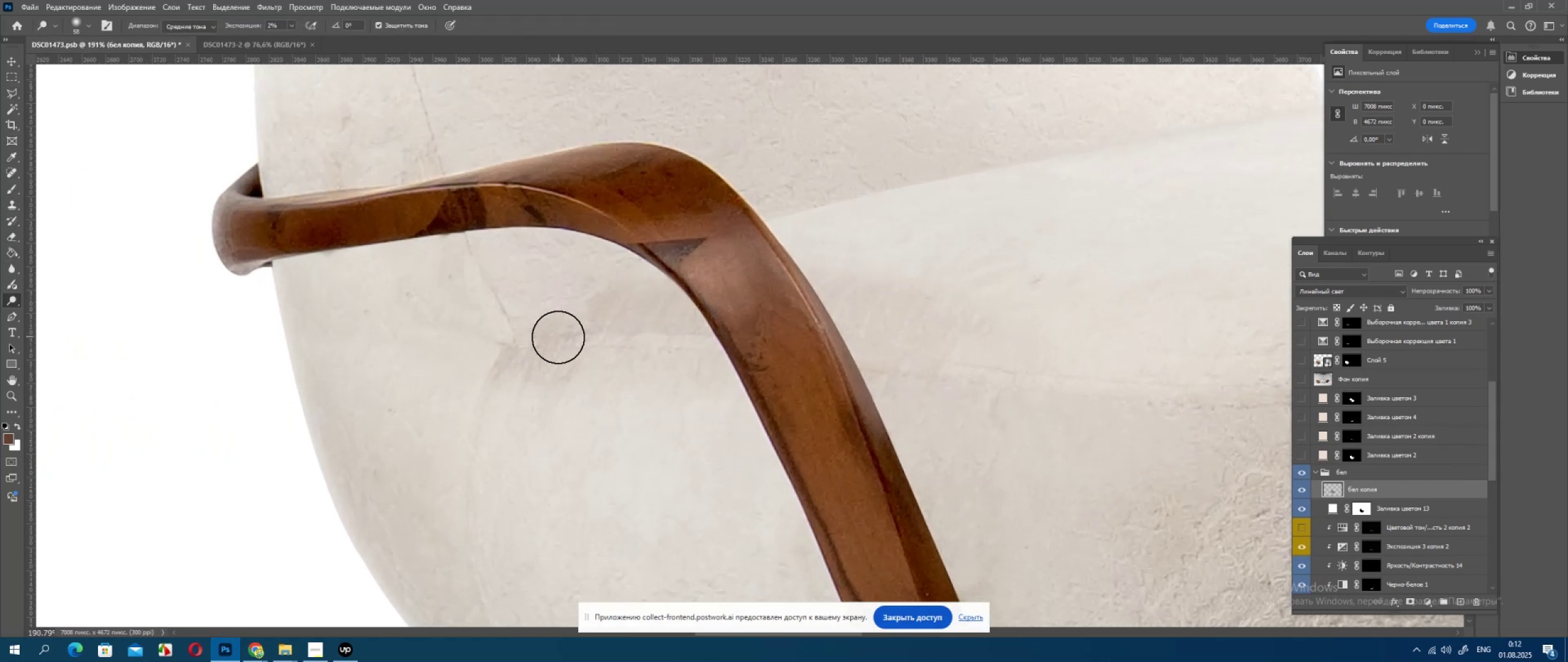 
hold_key(key=AltLeft, duration=1.05)
 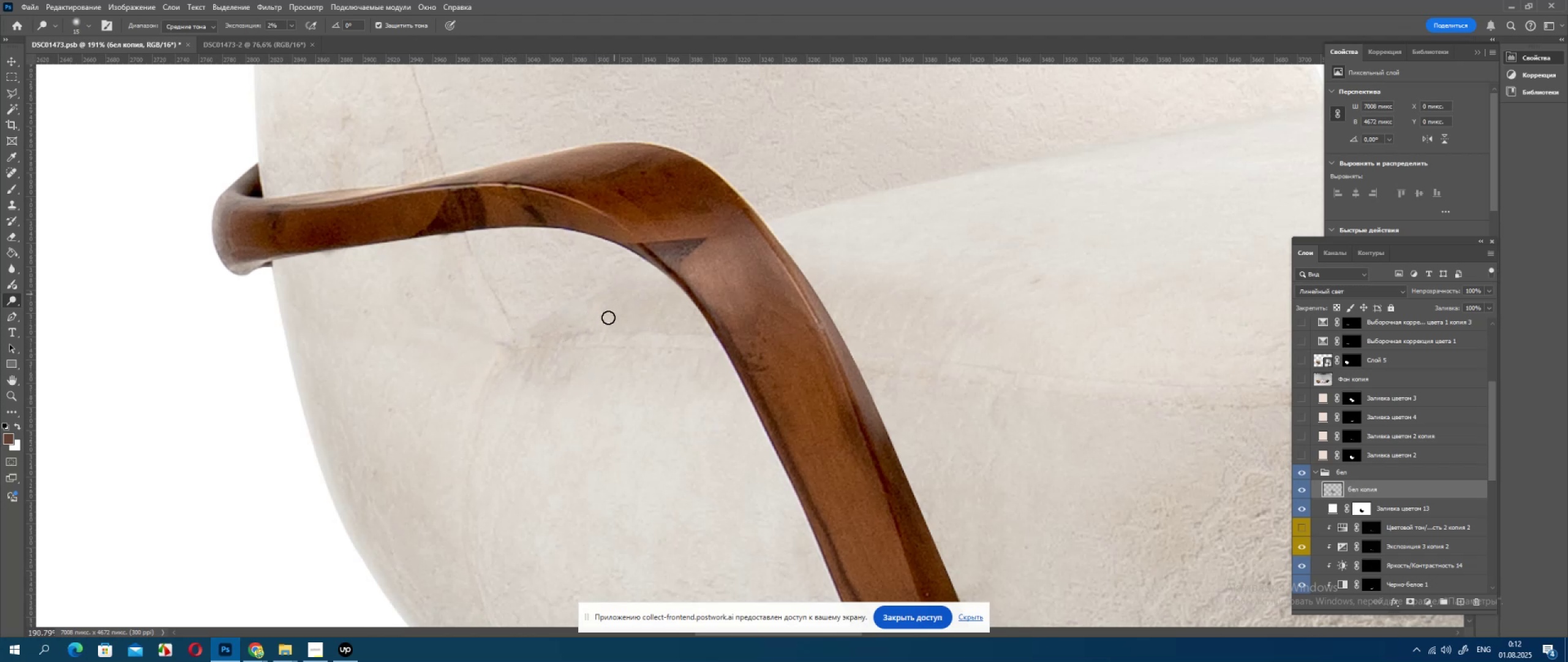 
wait(8.26)
 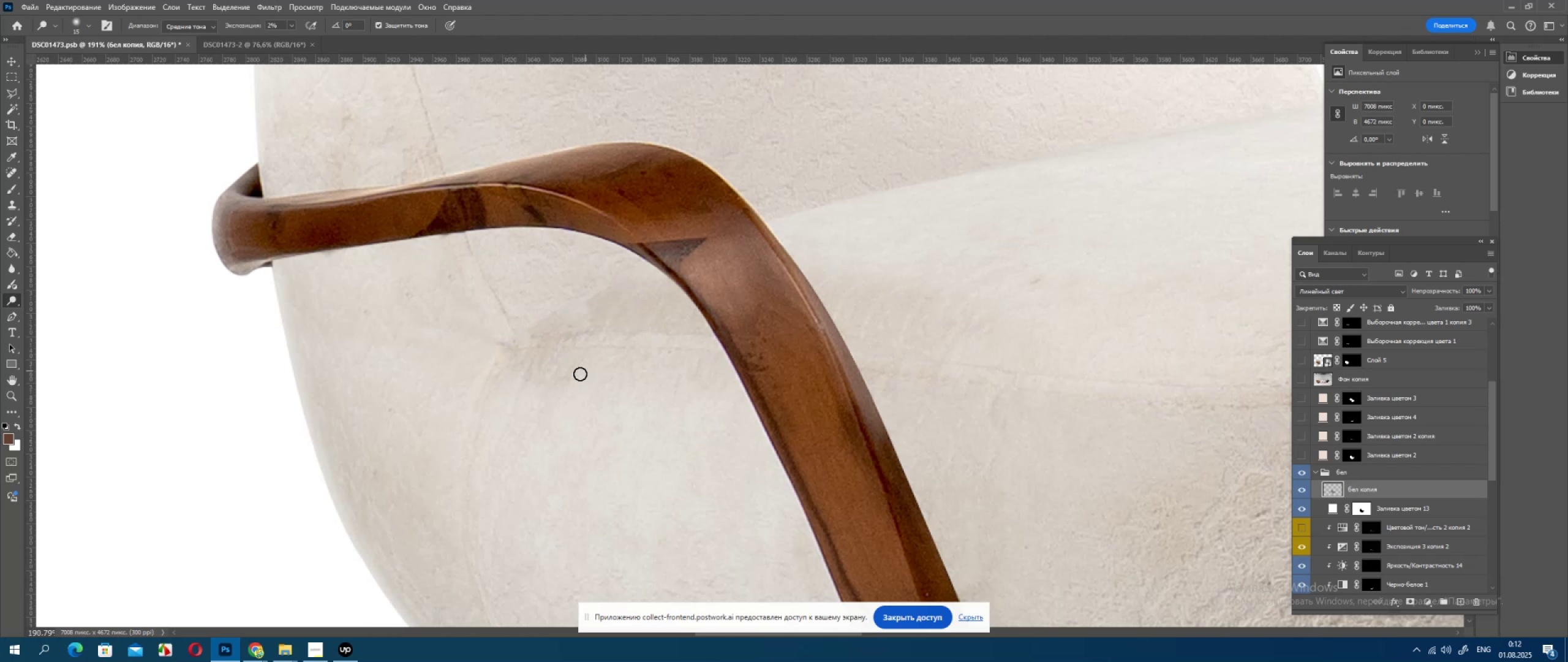 
key(Control+Z)
 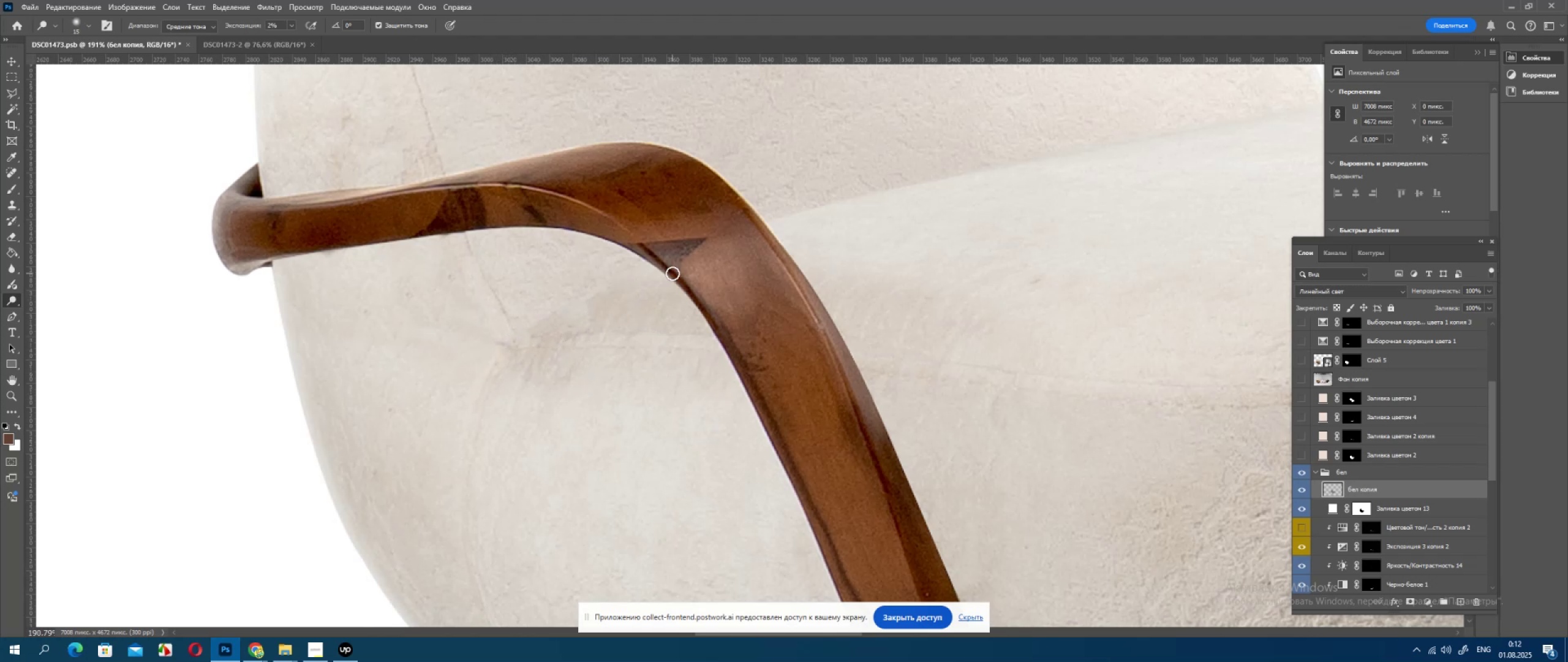 
key(Control+Z)
 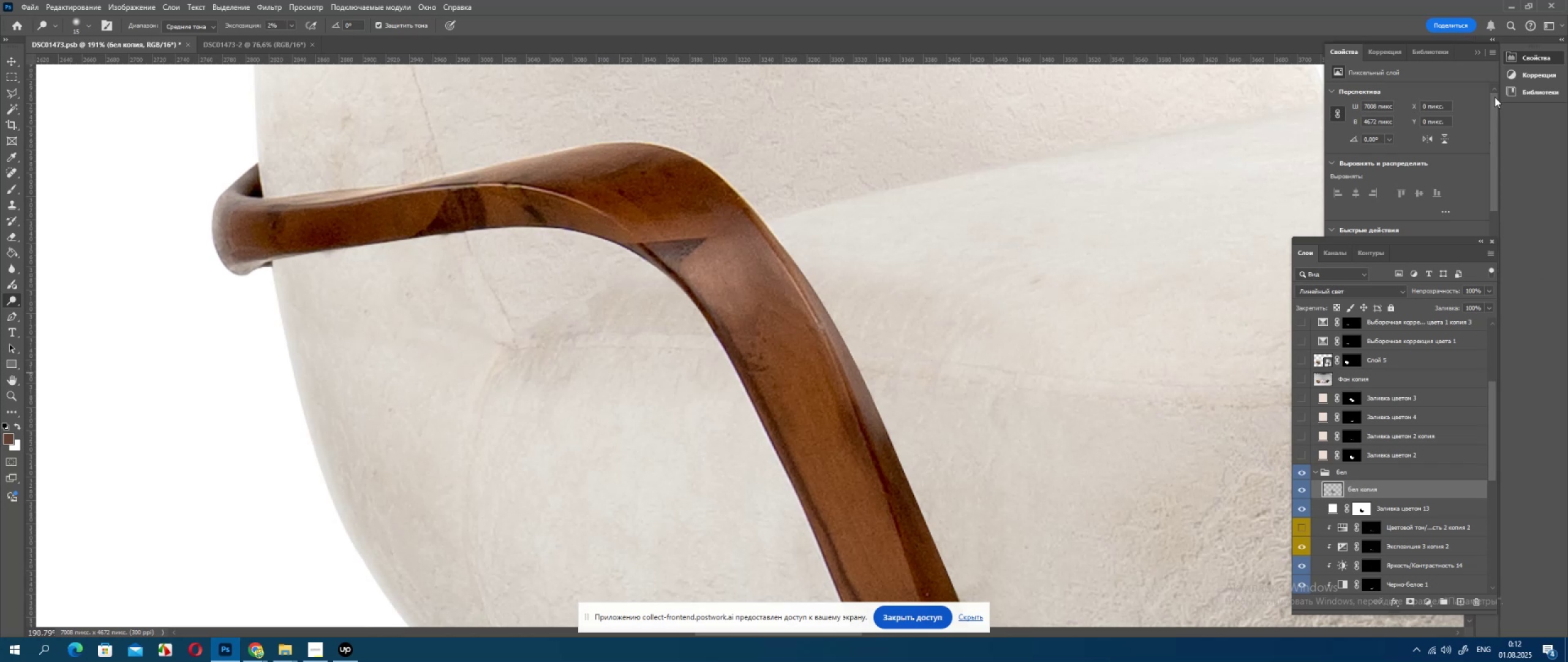 
left_click([1479, 50])
 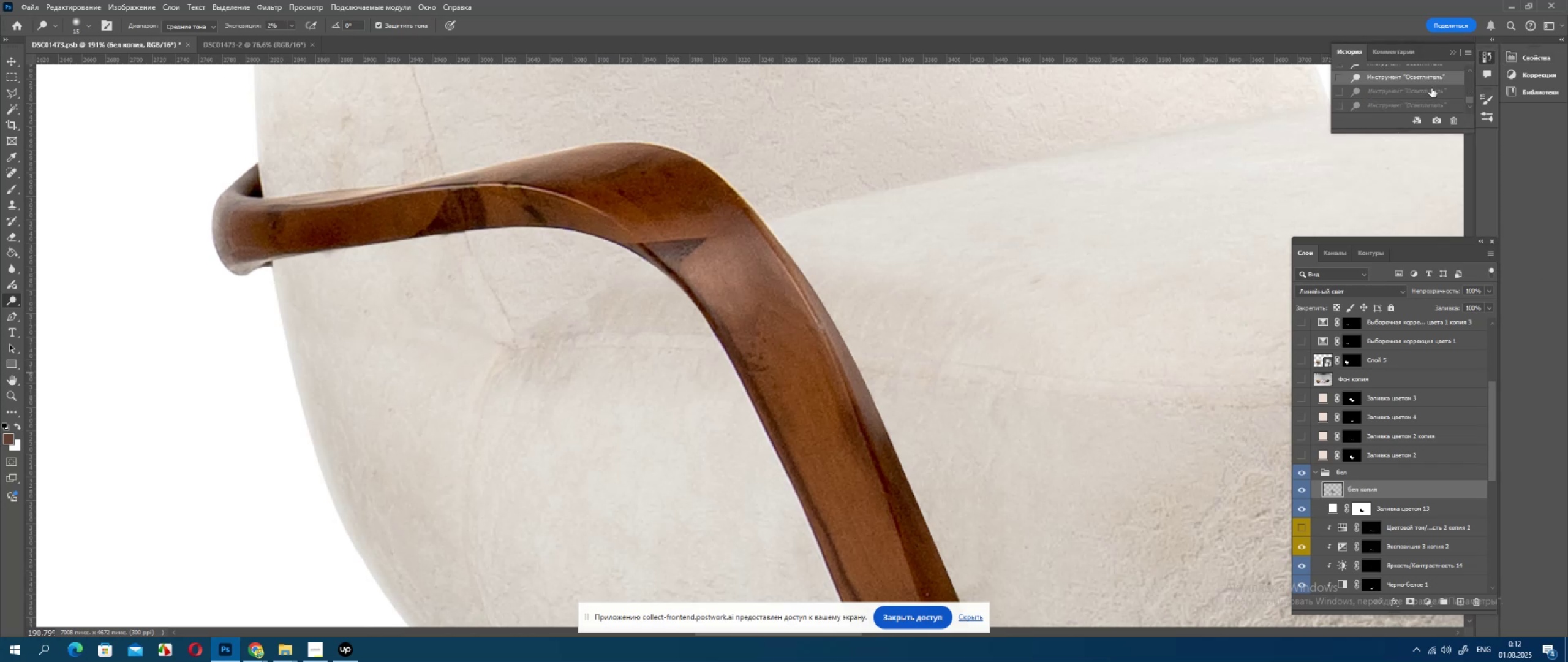 
scroll: coordinate [1427, 97], scroll_direction: up, amount: 5.0
 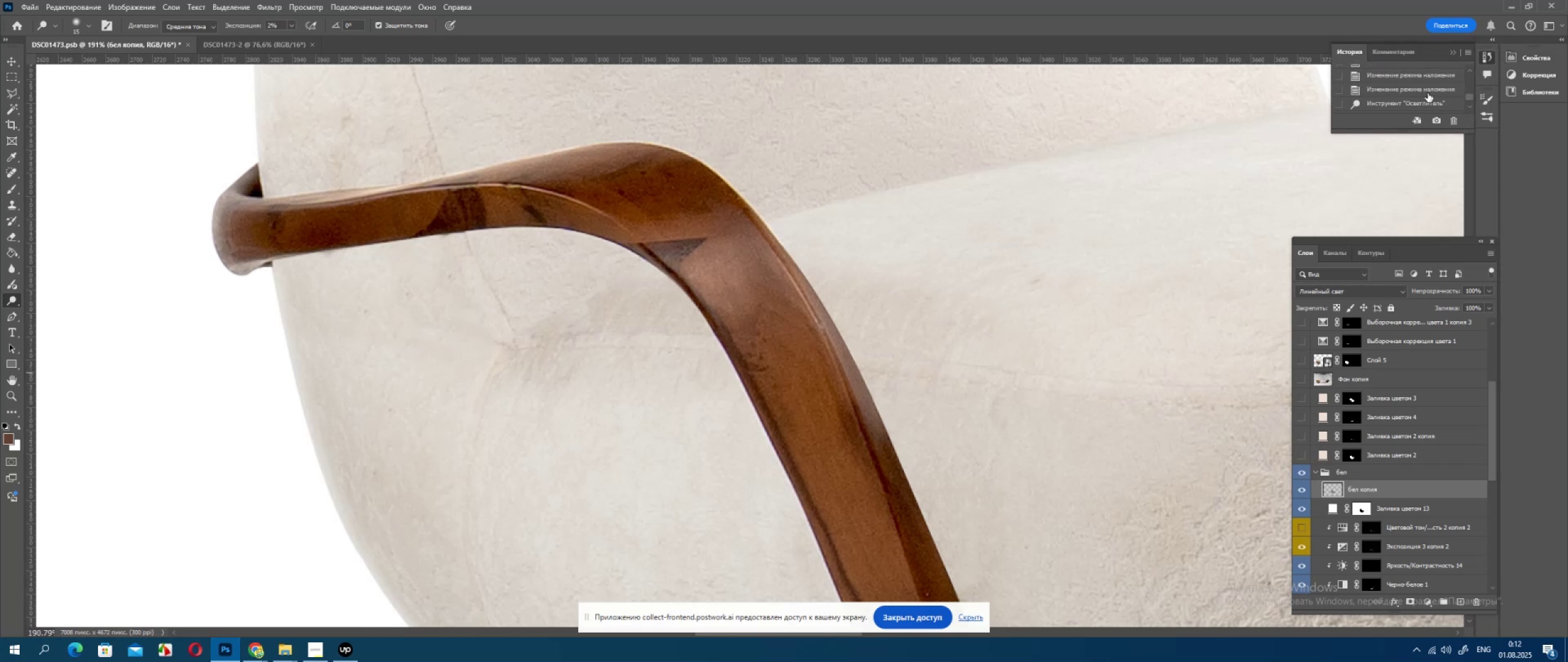 
left_click([1430, 88])
 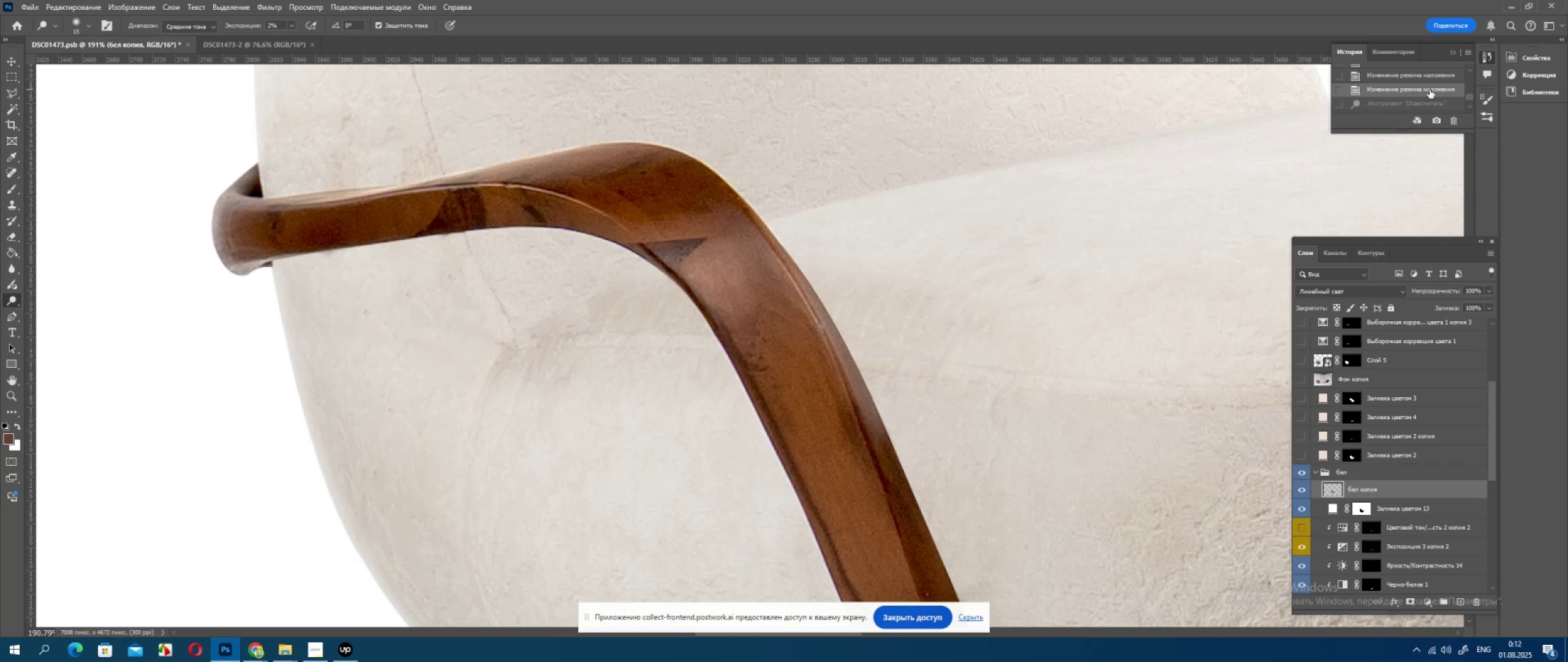 
wait(13.83)
 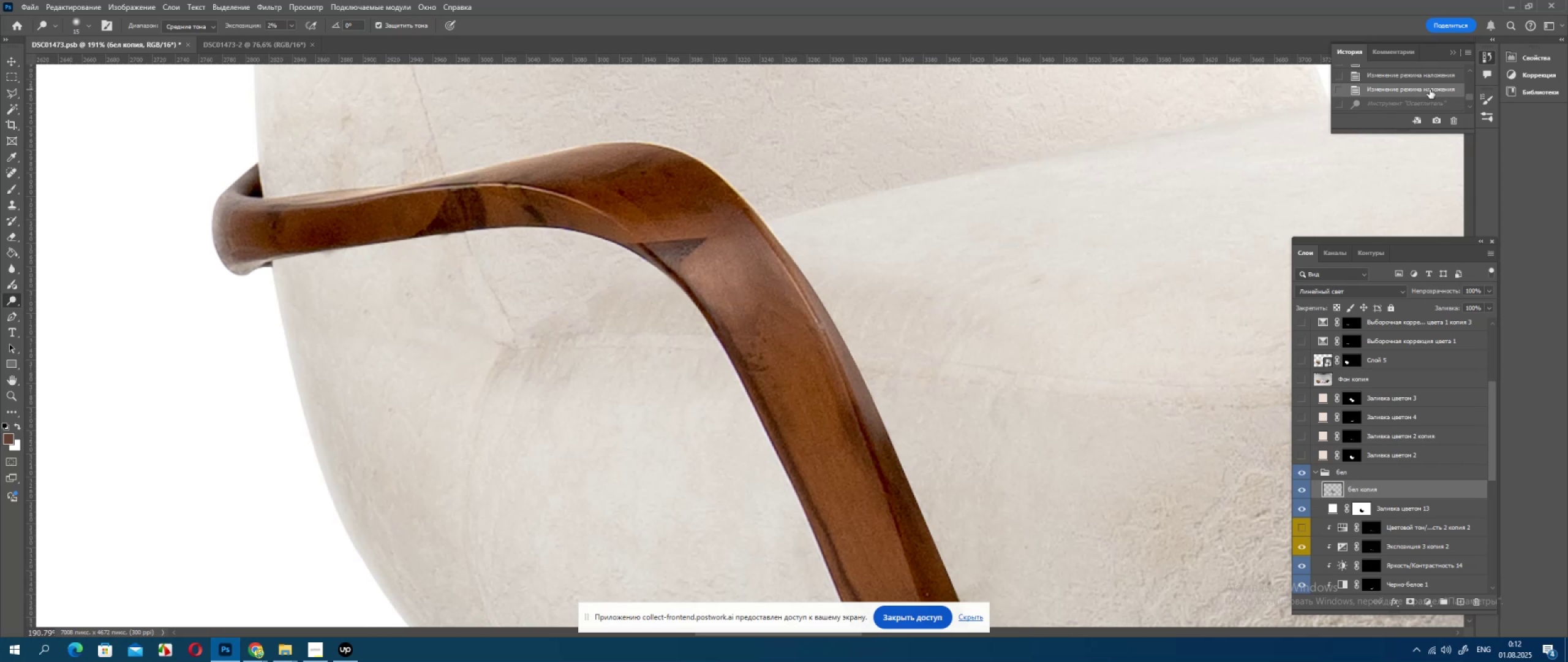 
key(Numpad1)
 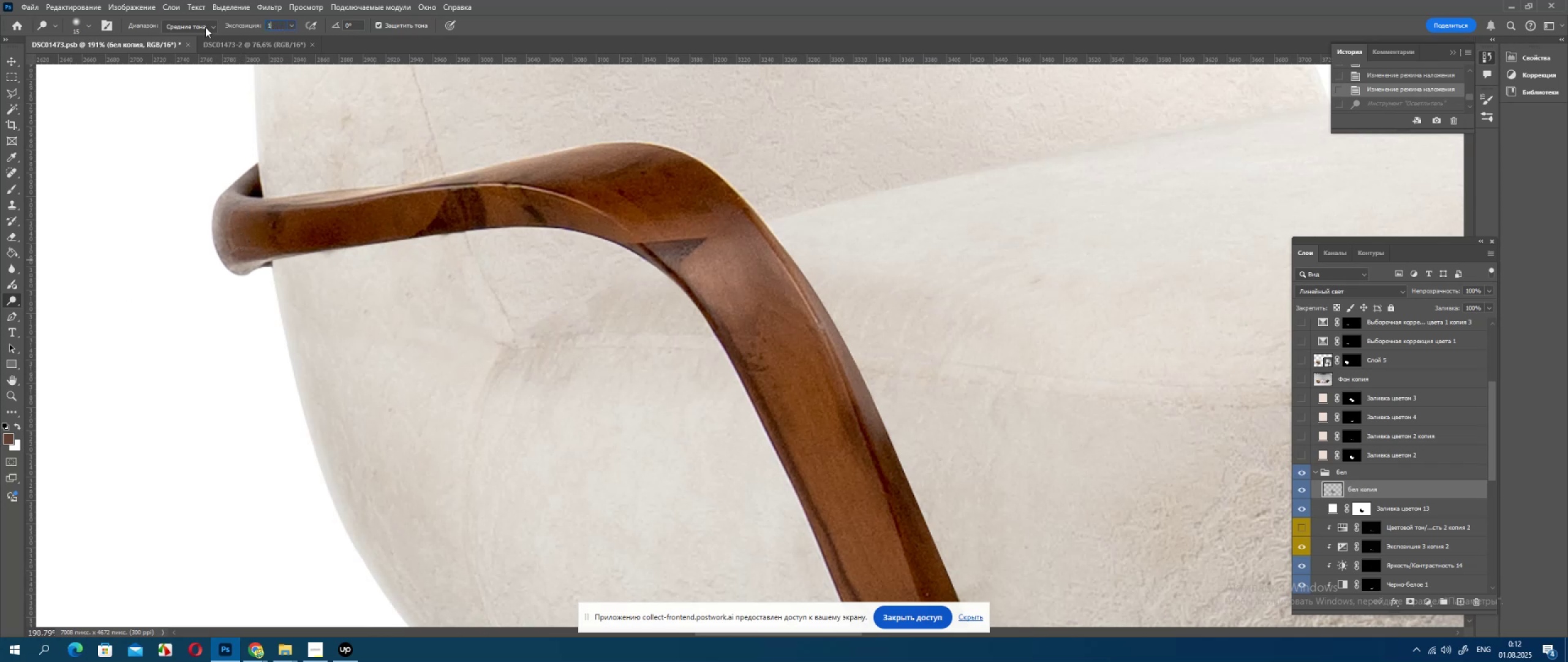 
key(Enter)
 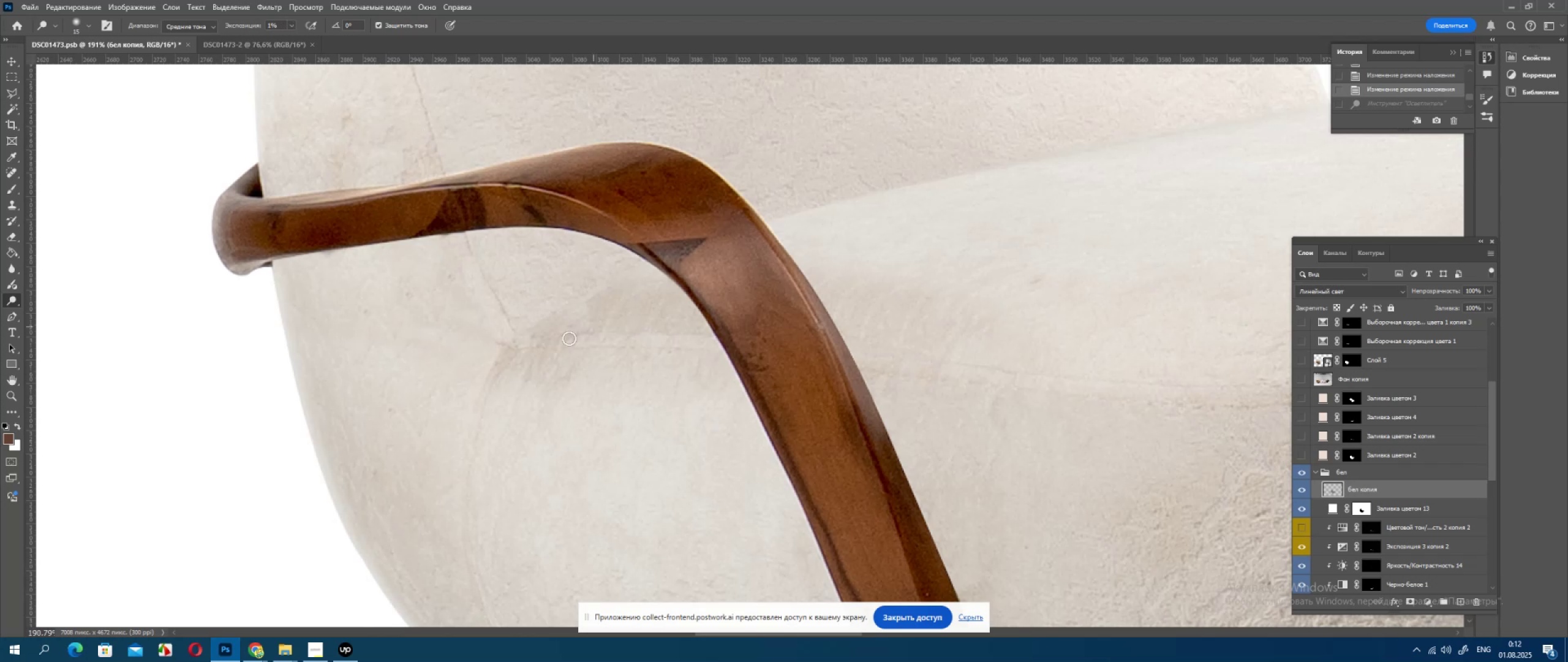 
left_click([506, 359])
 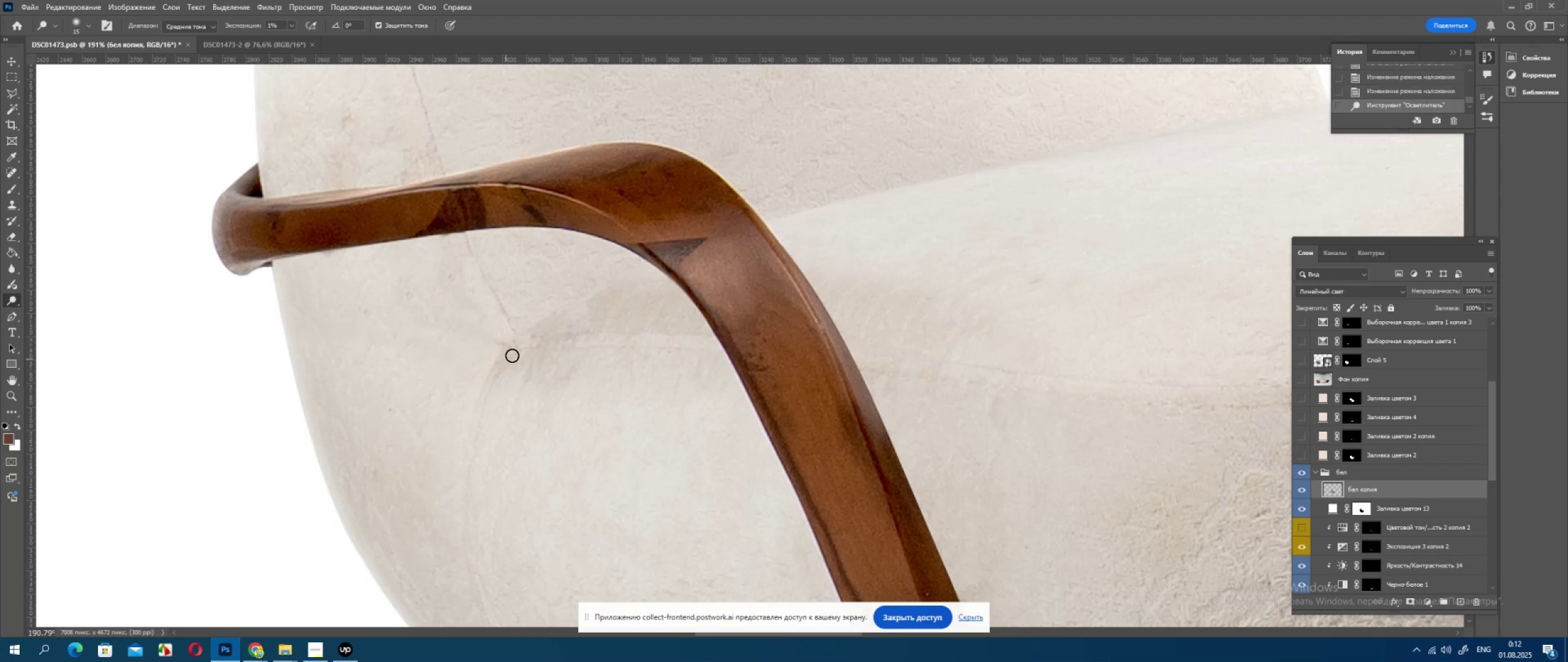 
hold_key(key=AltLeft, duration=0.99)
scroll: coordinate [524, 349], scroll_direction: up, amount: 6.0
 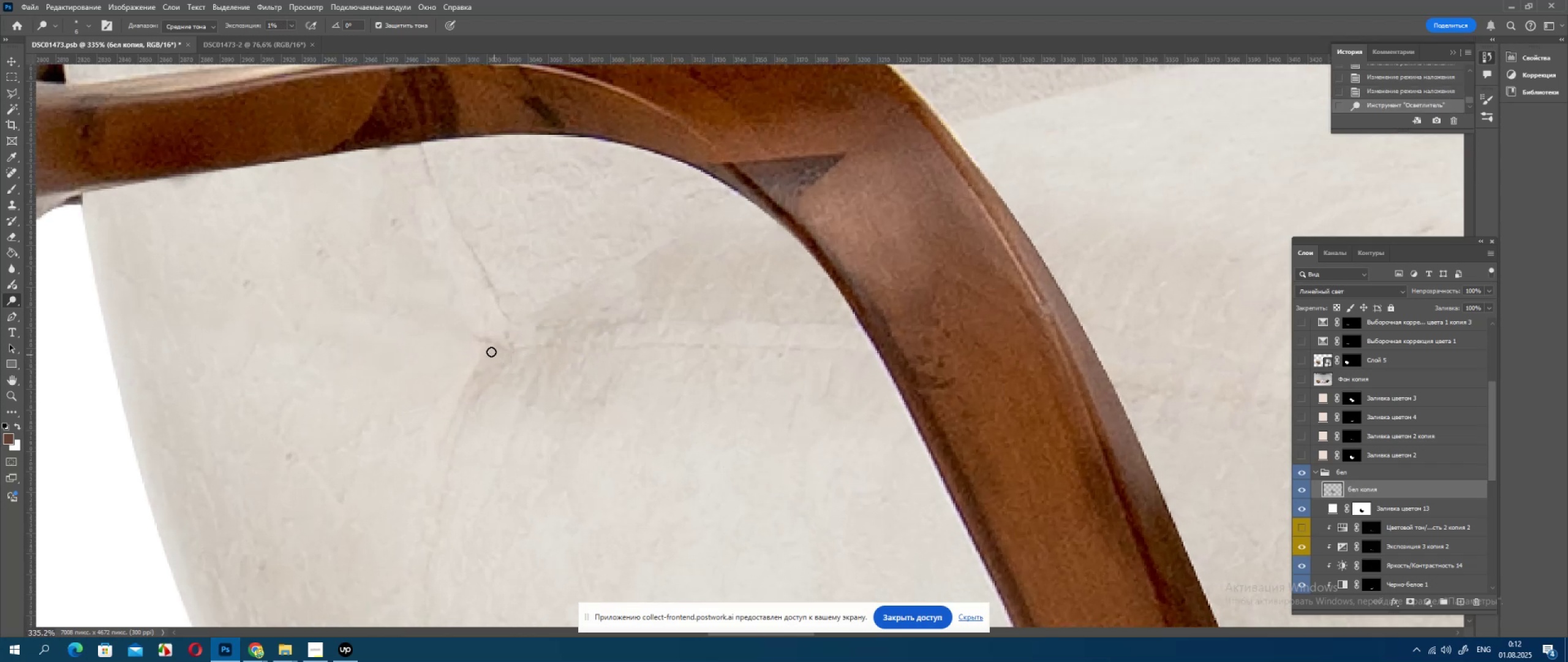 
hold_key(key=AltLeft, duration=0.54)
 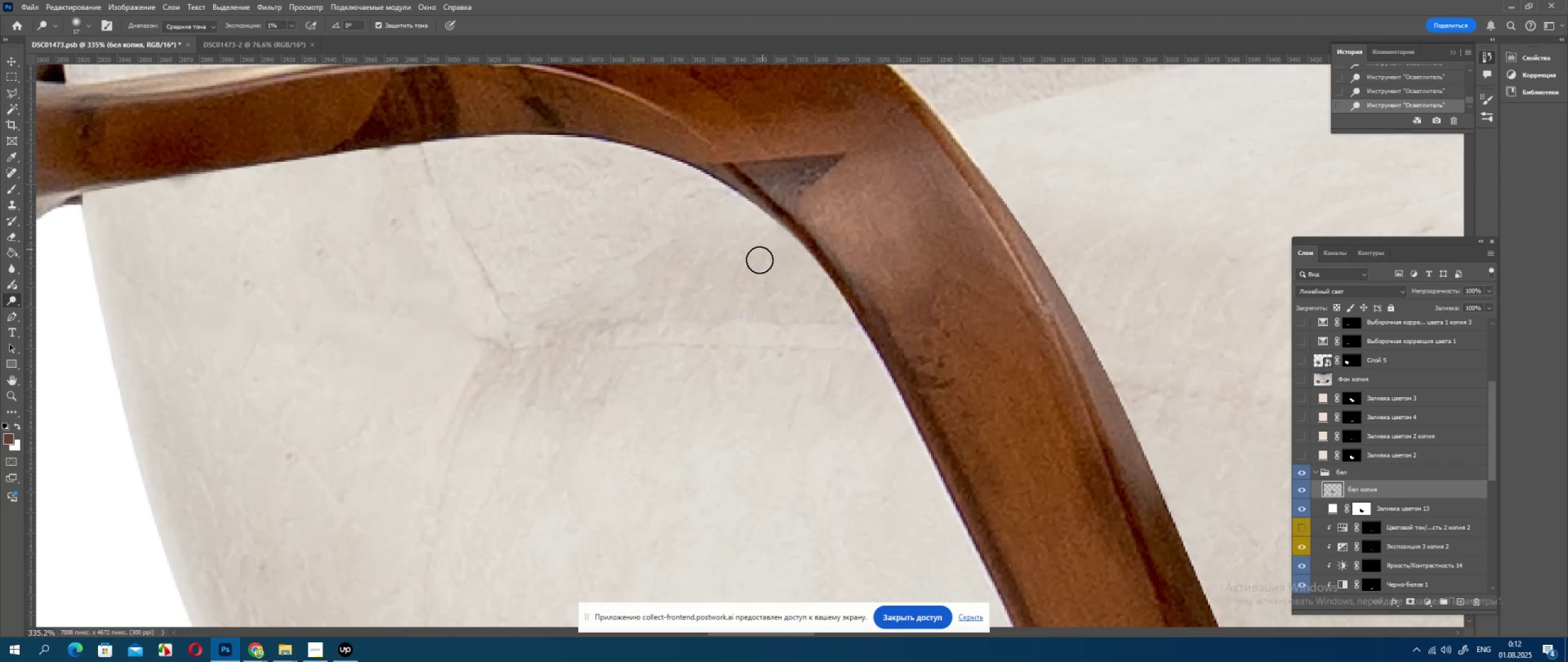 
wait(7.73)
 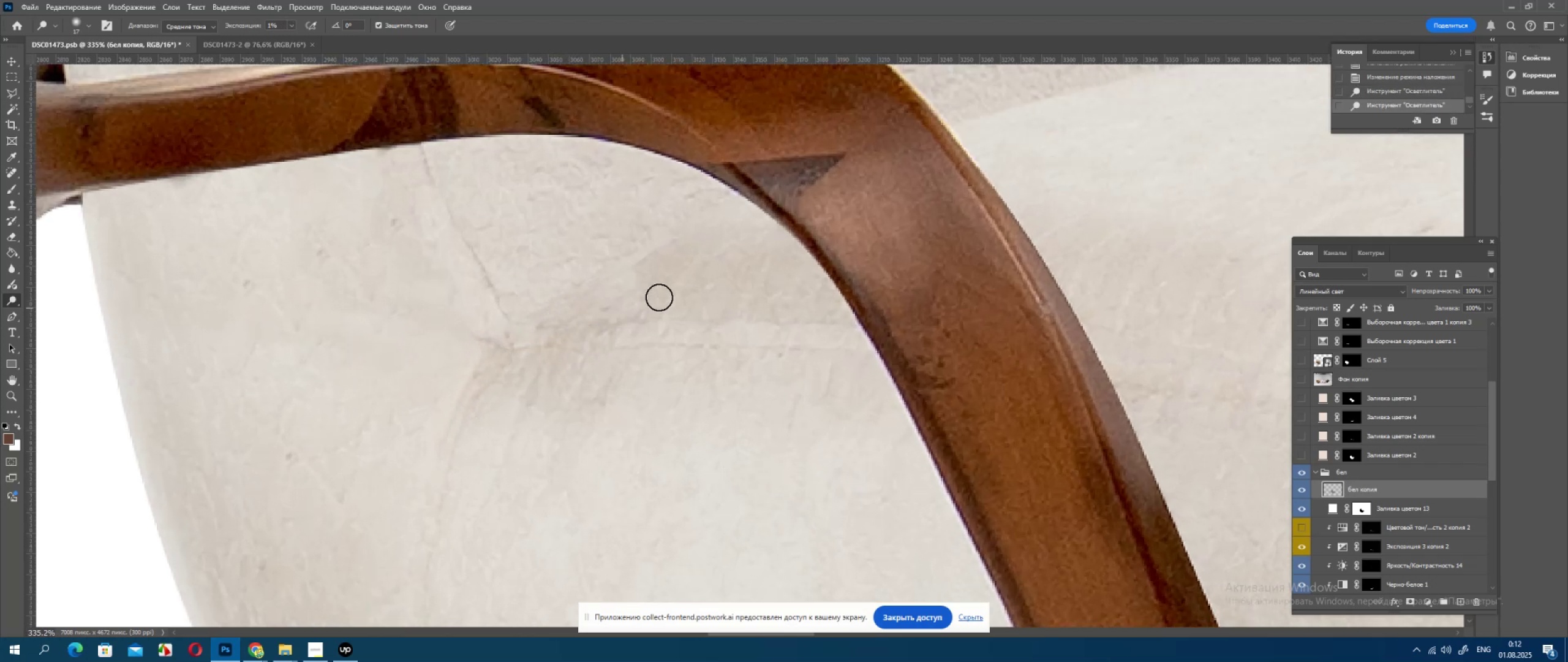 
hold_key(key=AltLeft, duration=0.34)
scroll: coordinate [645, 370], scroll_direction: down, amount: 4.0
 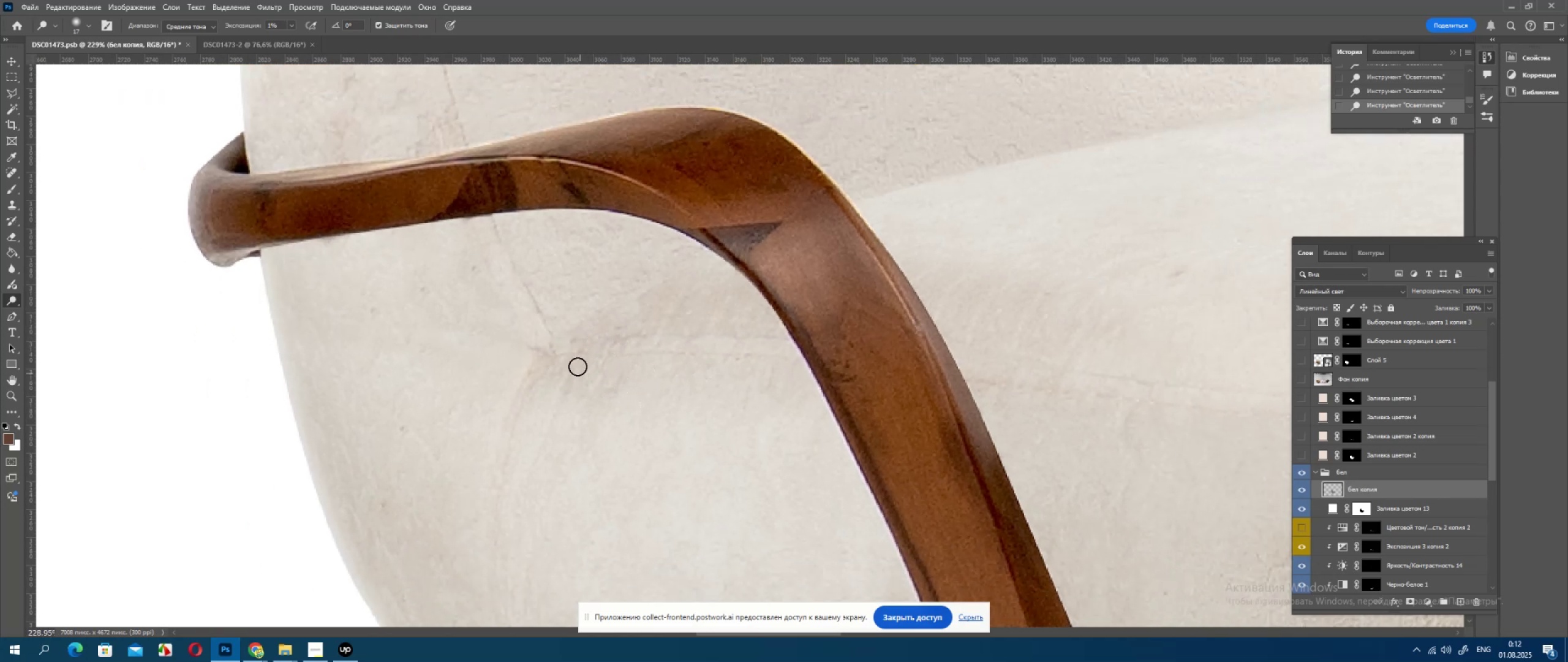 
hold_key(key=AltLeft, duration=0.48)
scroll: coordinate [592, 415], scroll_direction: down, amount: 6.0
 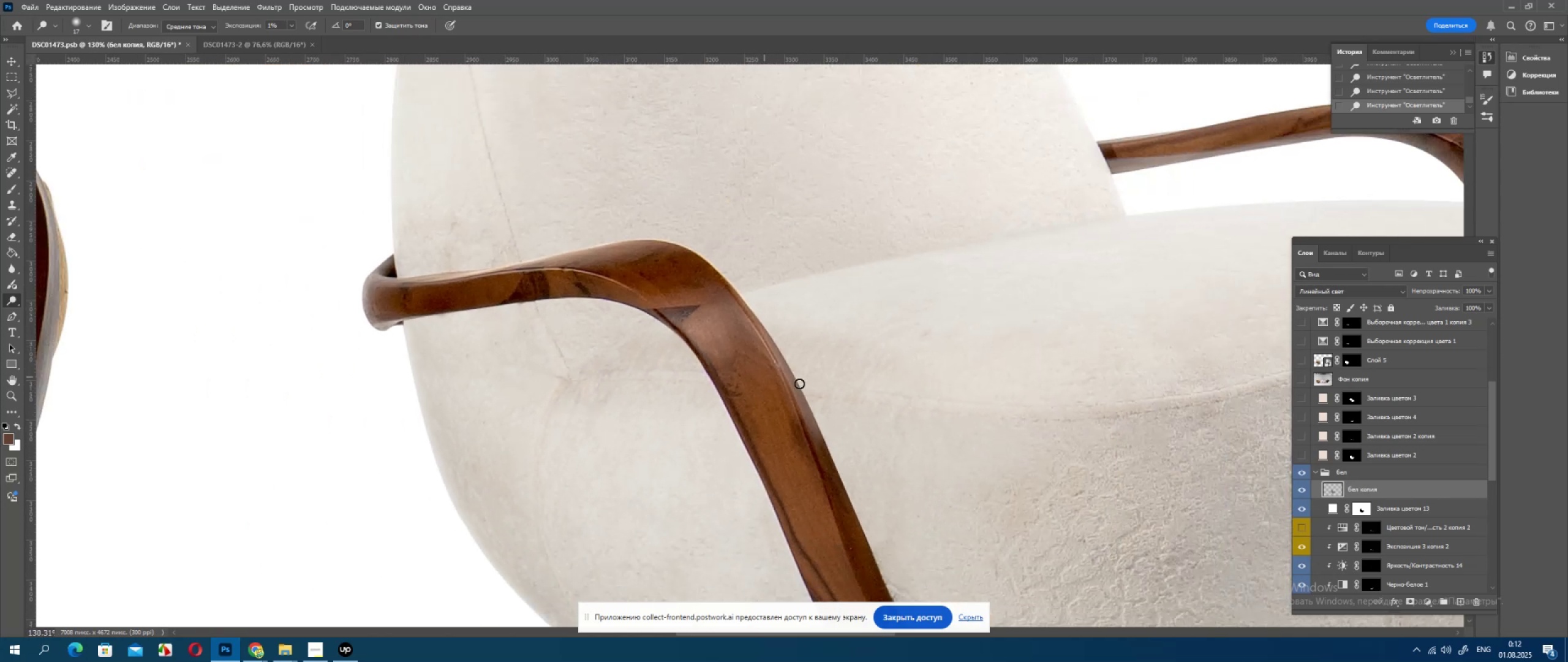 
hold_key(key=AltLeft, duration=0.45)
scroll: coordinate [589, 404], scroll_direction: up, amount: 4.0
 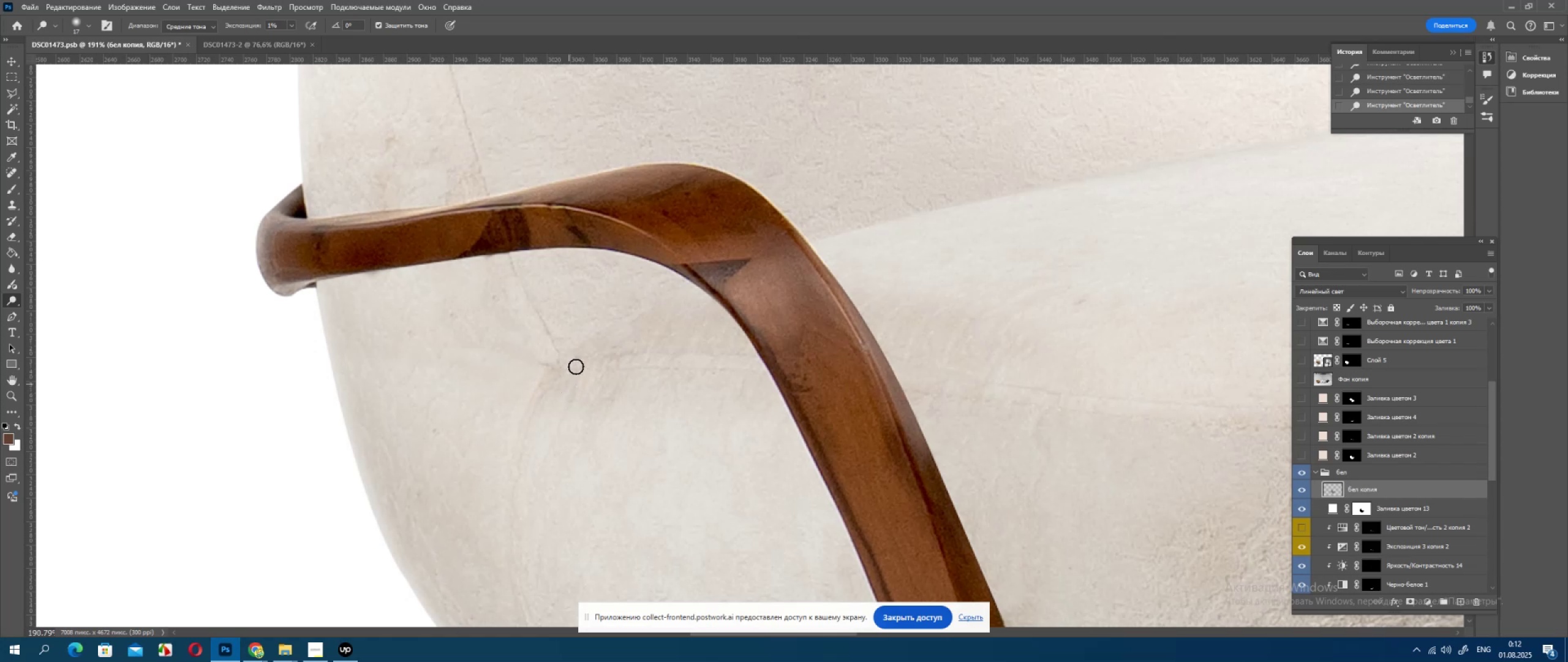 
hold_key(key=AltLeft, duration=1.12)
scroll: coordinate [591, 381], scroll_direction: up, amount: 3.0
 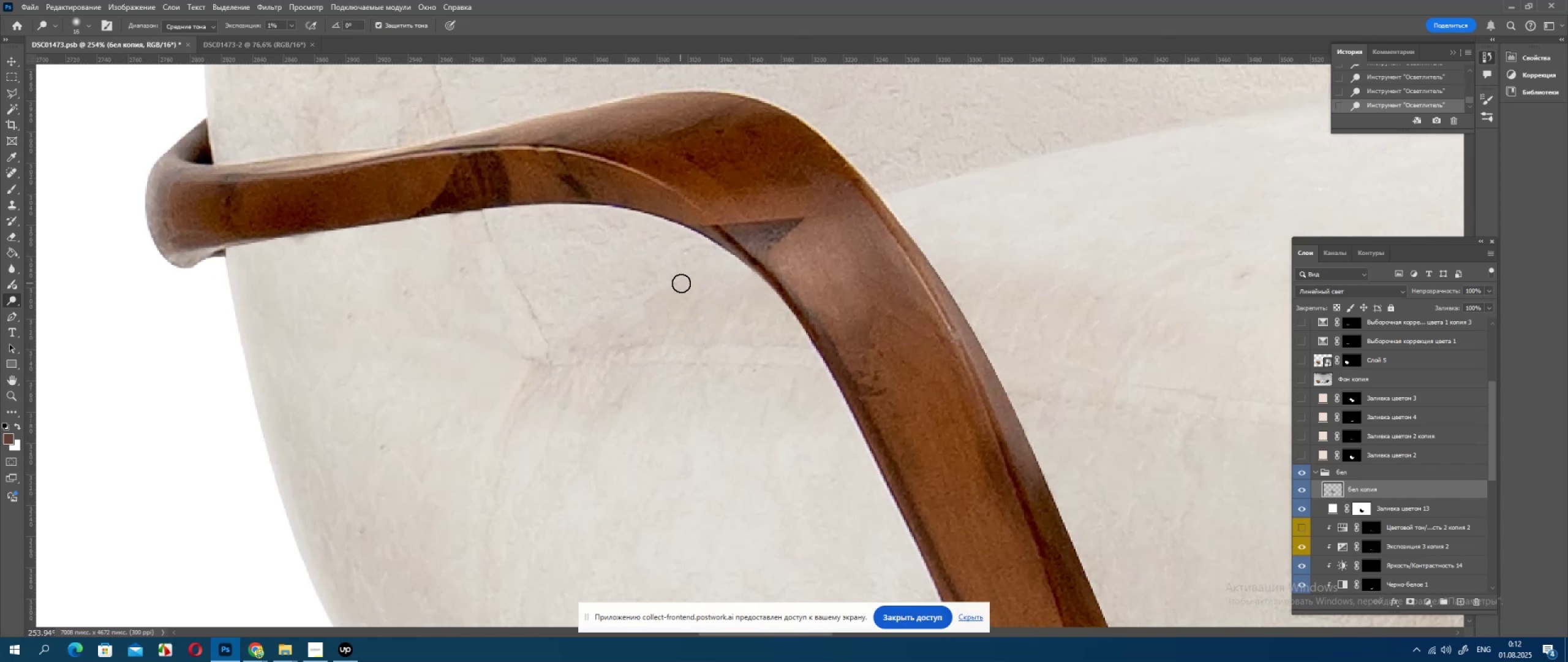 
wait(10.68)
 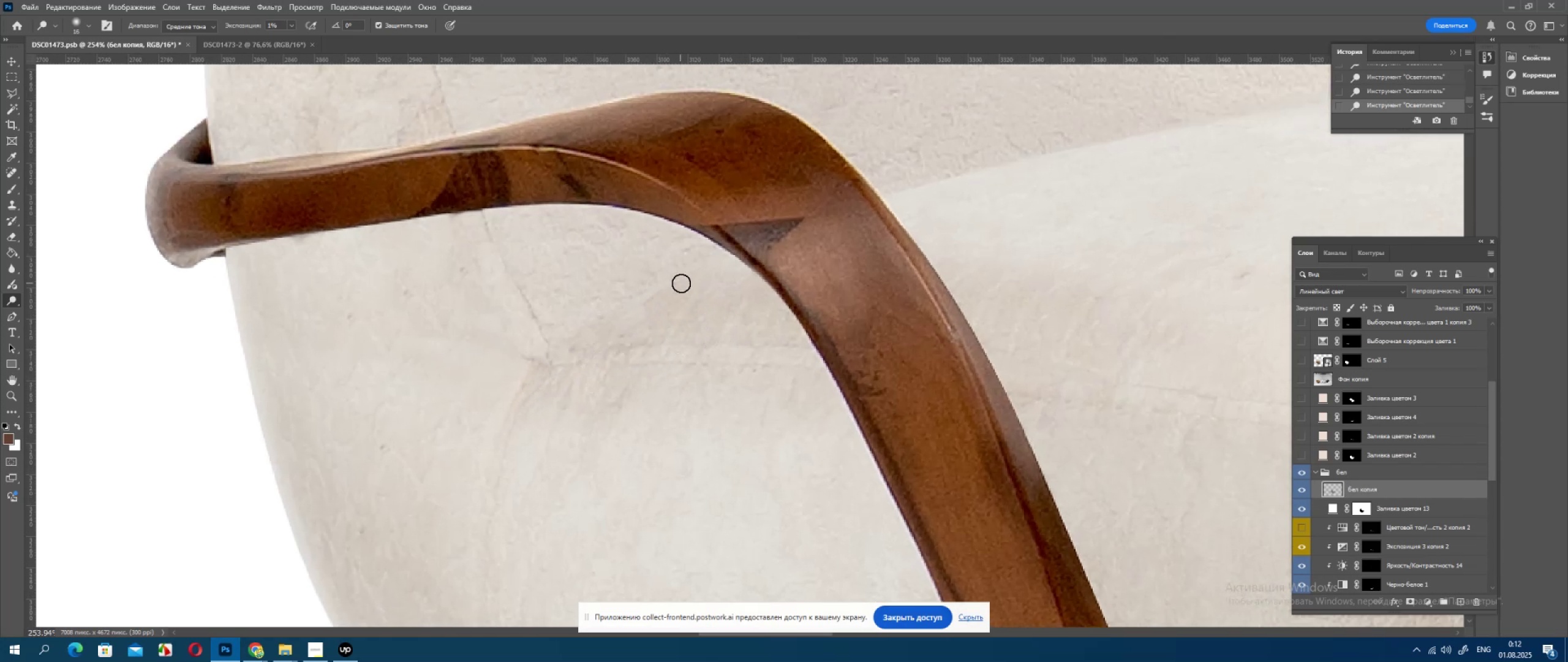 
hold_key(key=AltLeft, duration=0.54)
scroll: coordinate [698, 349], scroll_direction: down, amount: 4.0
 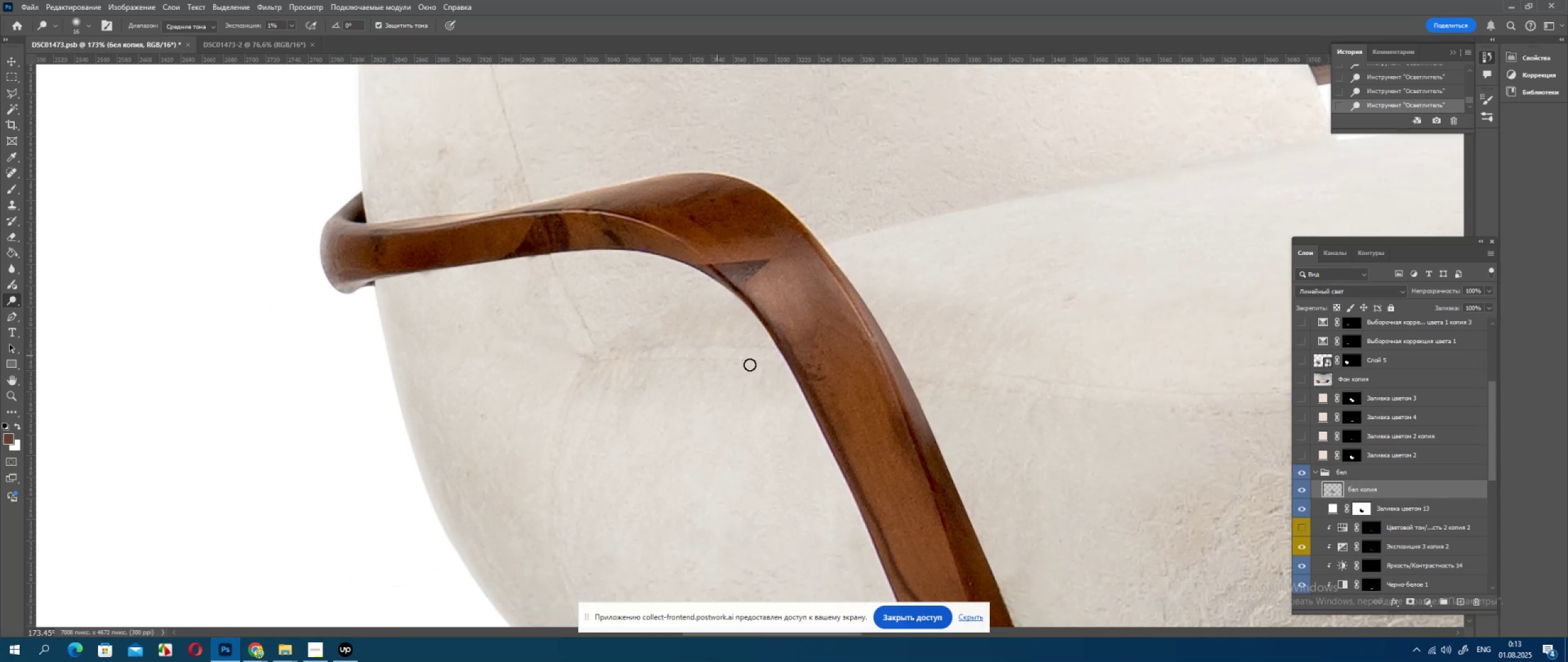 
hold_key(key=AltLeft, duration=0.37)
scroll: coordinate [777, 370], scroll_direction: down, amount: 4.0
 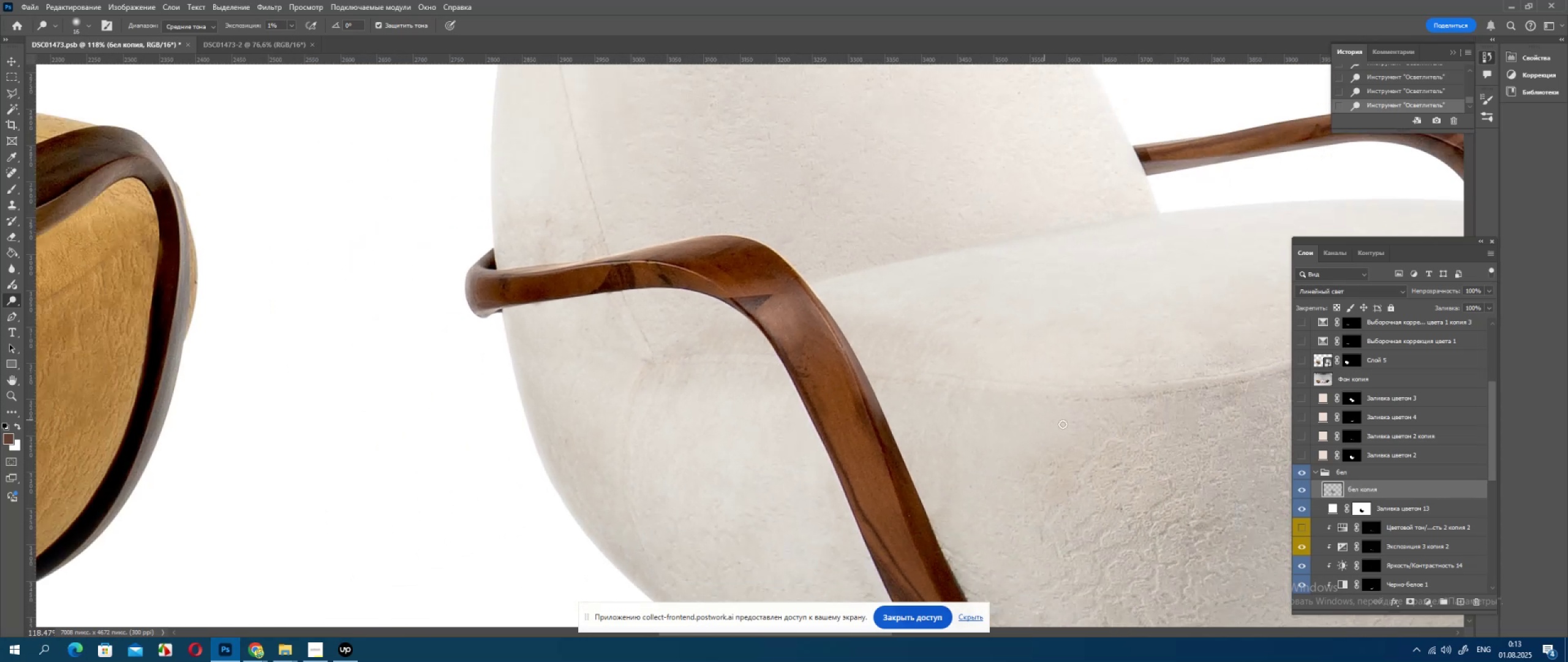 
hold_key(key=AltLeft, duration=1.5)
scroll: coordinate [968, 308], scroll_direction: up, amount: 7.0
 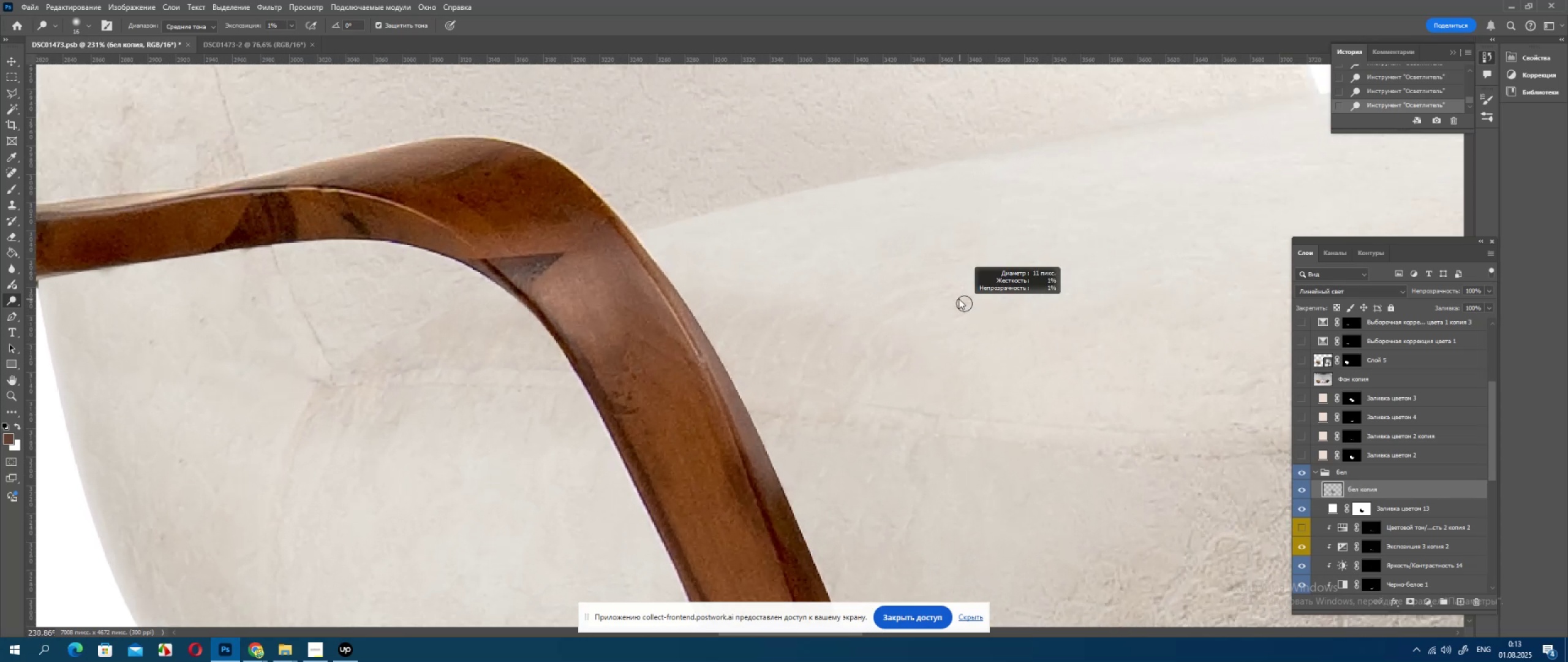 
hold_key(key=AltLeft, duration=0.74)
scroll: coordinate [971, 312], scroll_direction: up, amount: 4.0
 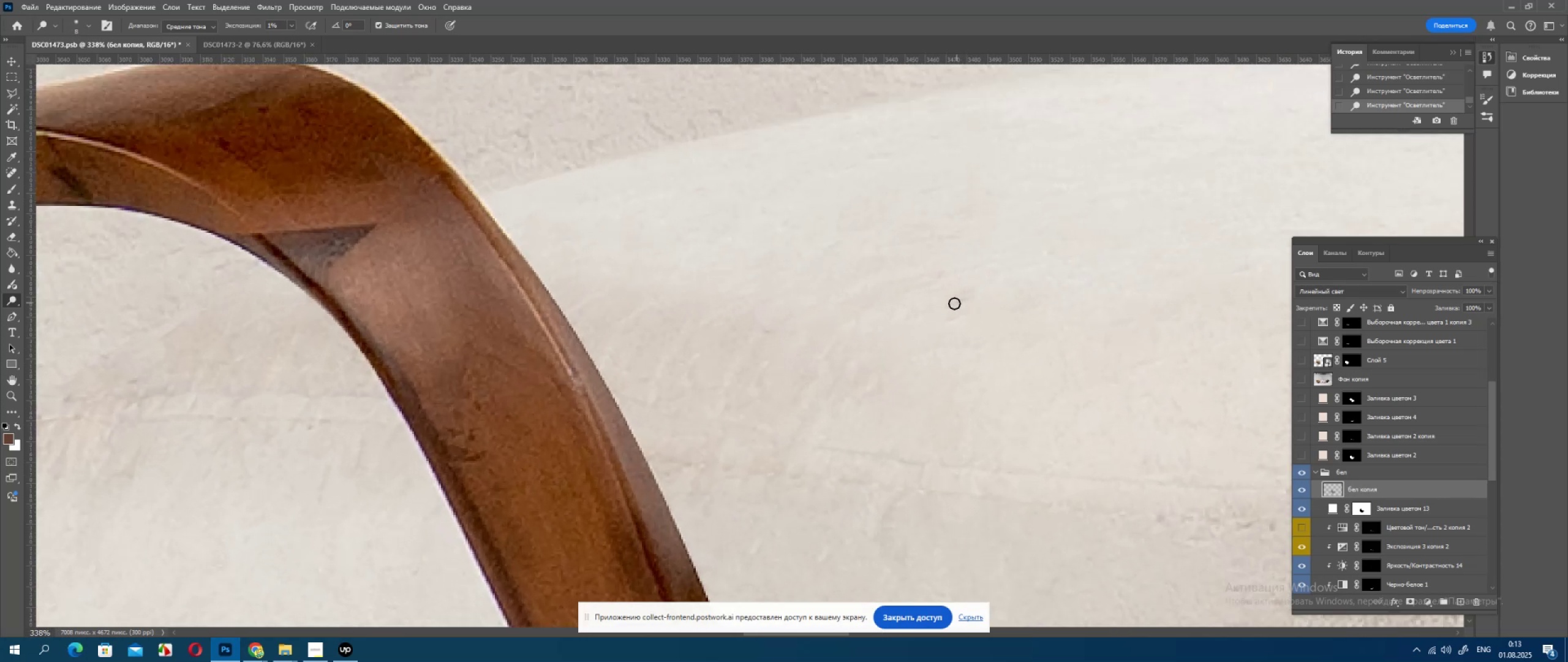 
hold_key(key=AltLeft, duration=1.48)
scroll: coordinate [962, 365], scroll_direction: down, amount: 12.0
 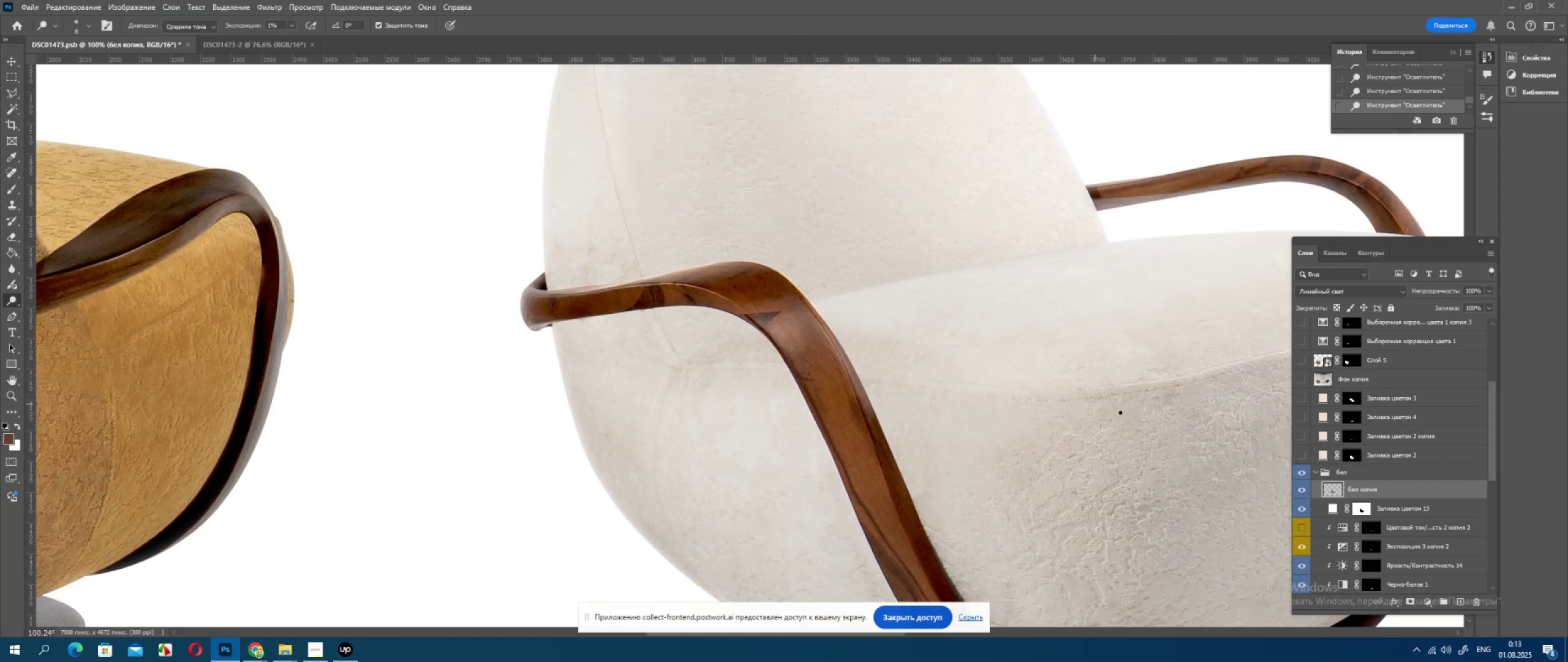 
hold_key(key=Space, duration=0.7)
 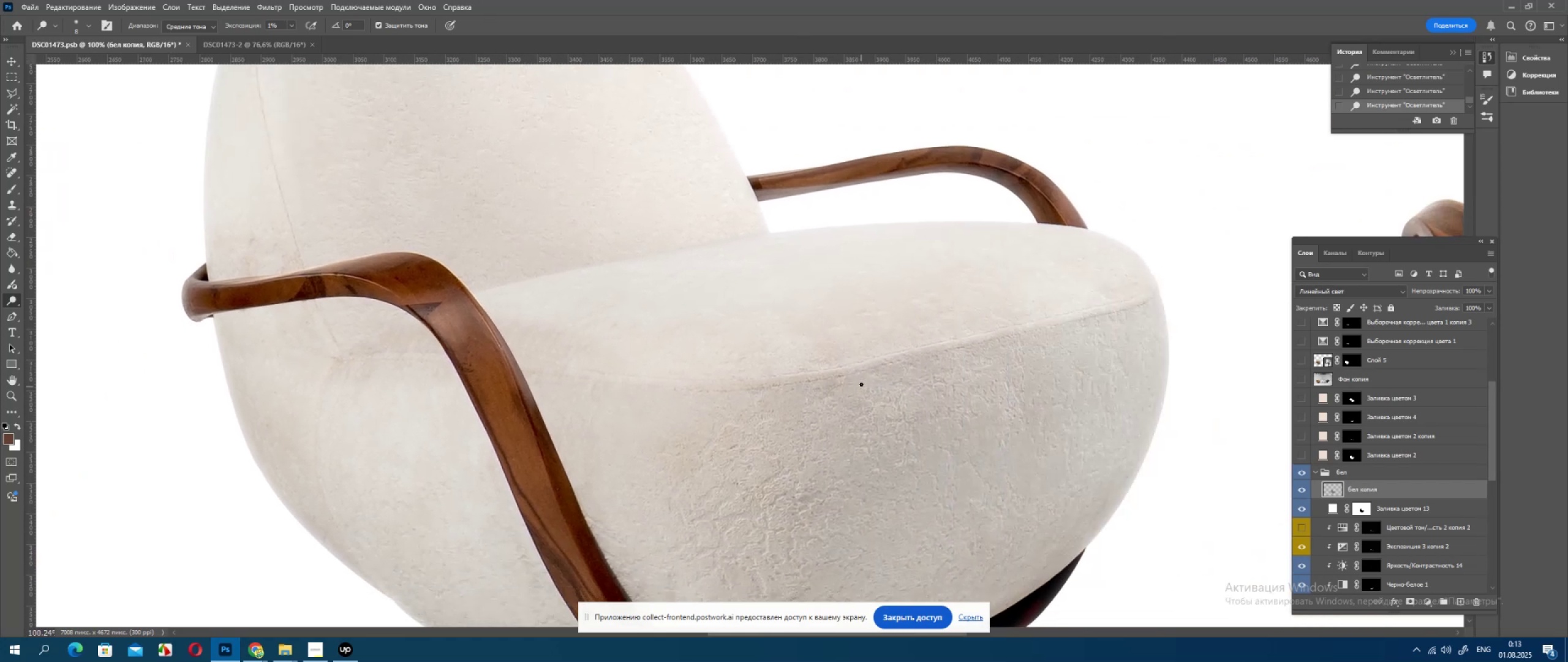 
key(Alt+AltLeft)
 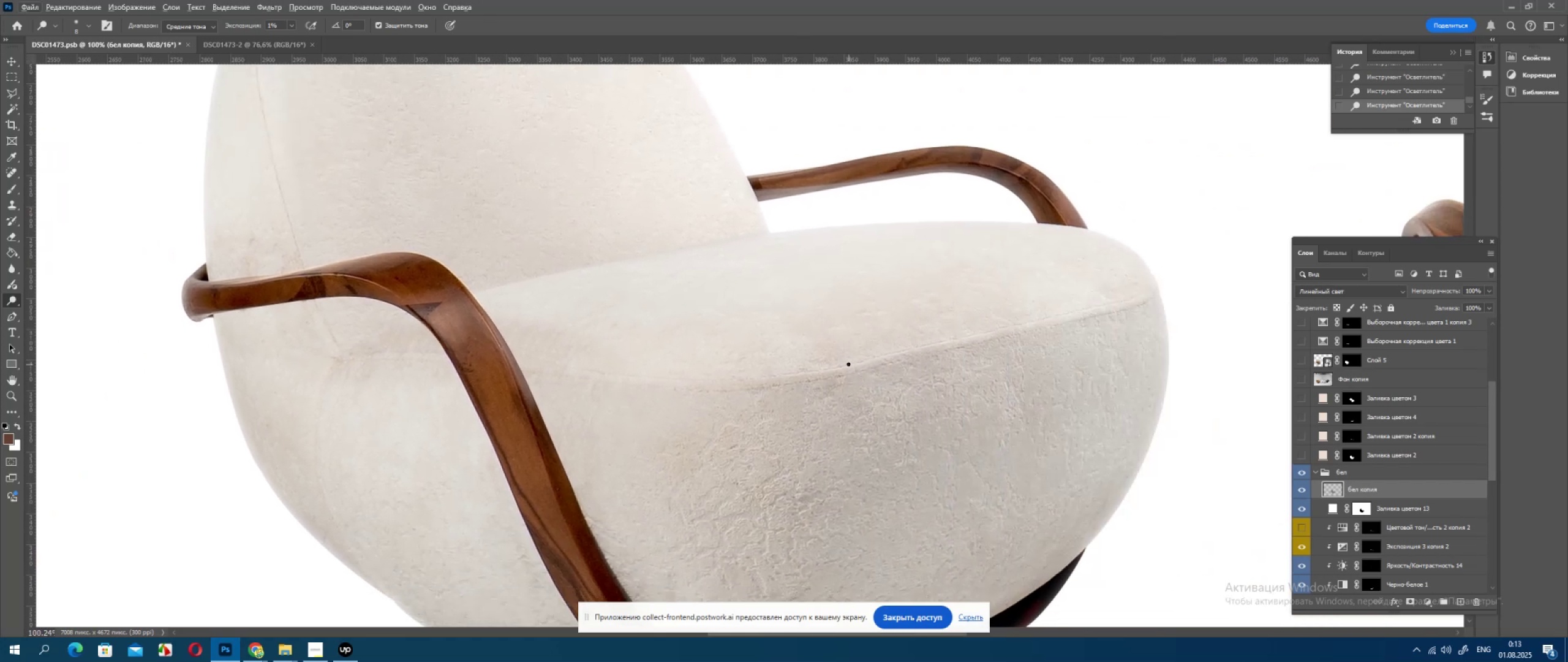 
hold_key(key=AltLeft, duration=1.32)
scroll: coordinate [835, 355], scroll_direction: up, amount: 8.0
 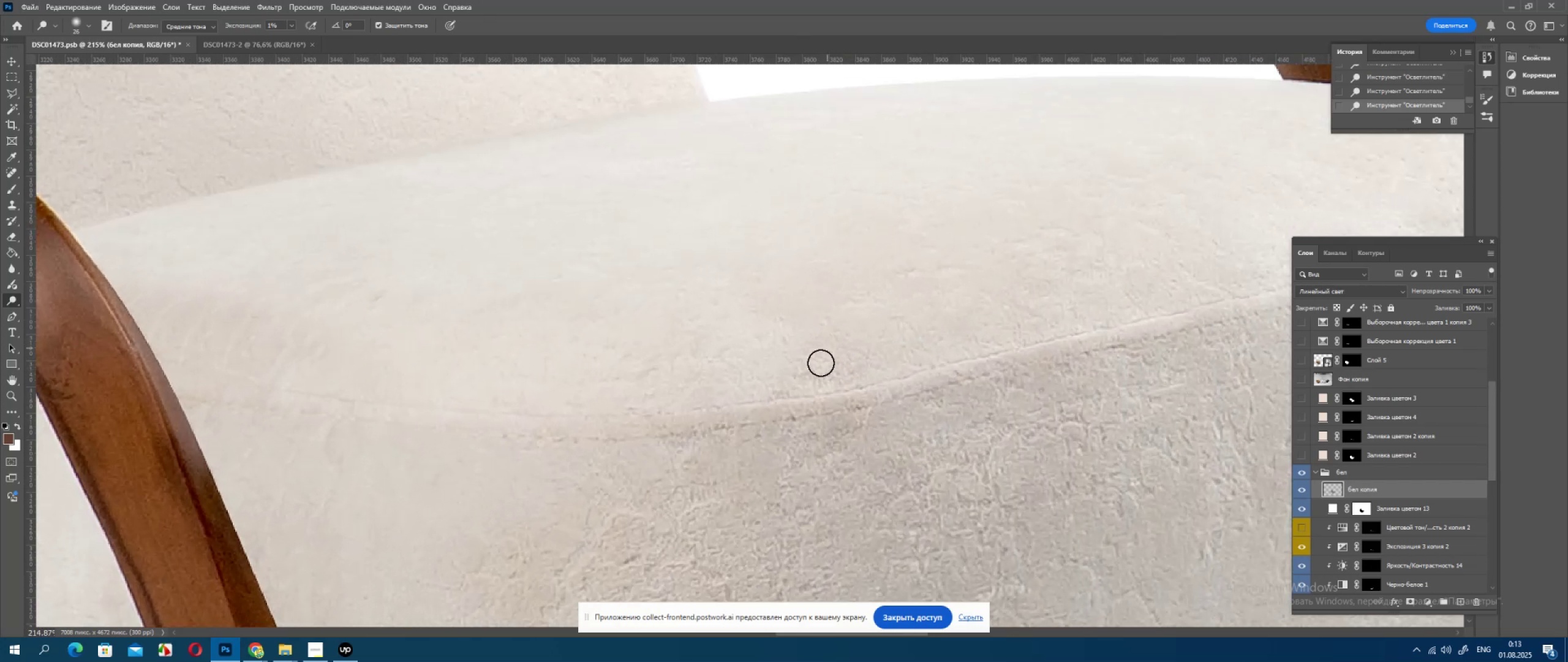 
hold_key(key=AltLeft, duration=1.19)
scroll: coordinate [861, 387], scroll_direction: down, amount: 4.0
 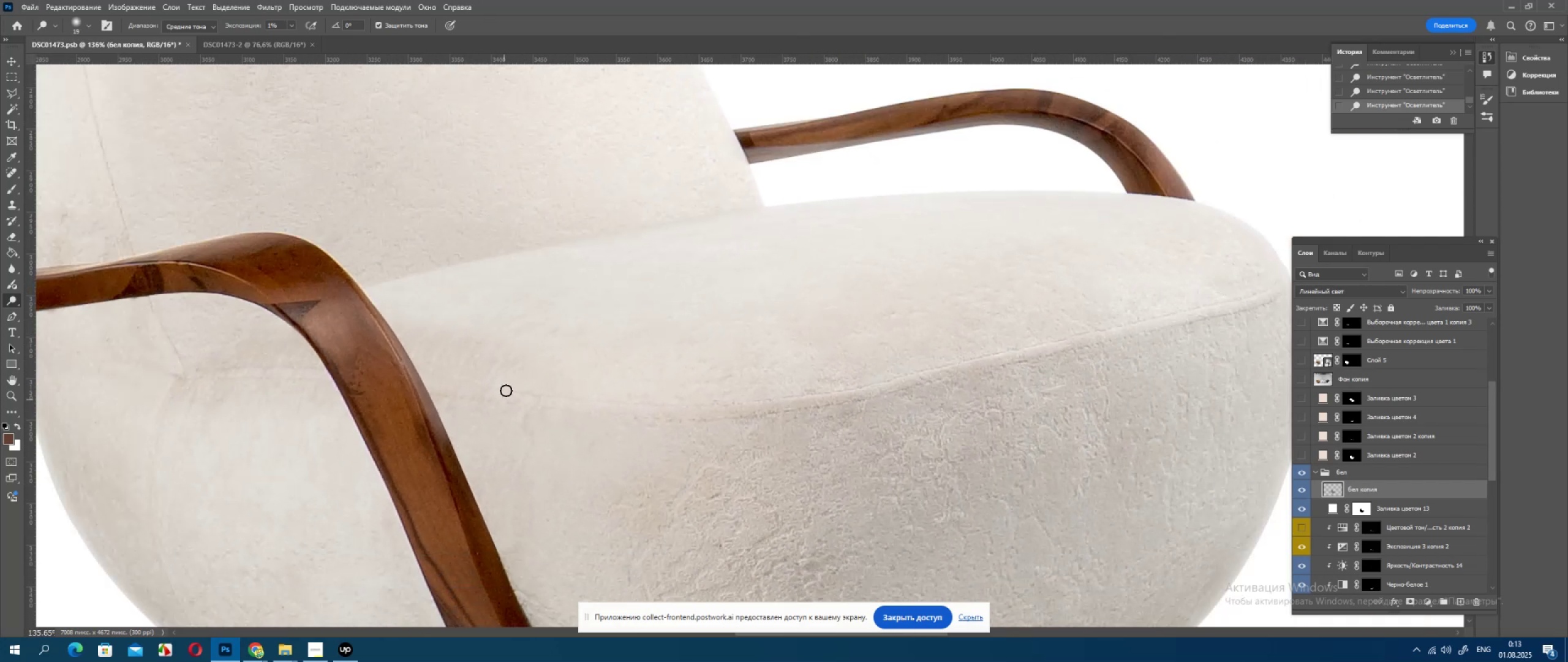 
hold_key(key=AltLeft, duration=1.29)
scroll: coordinate [534, 419], scroll_direction: up, amount: 3.0
 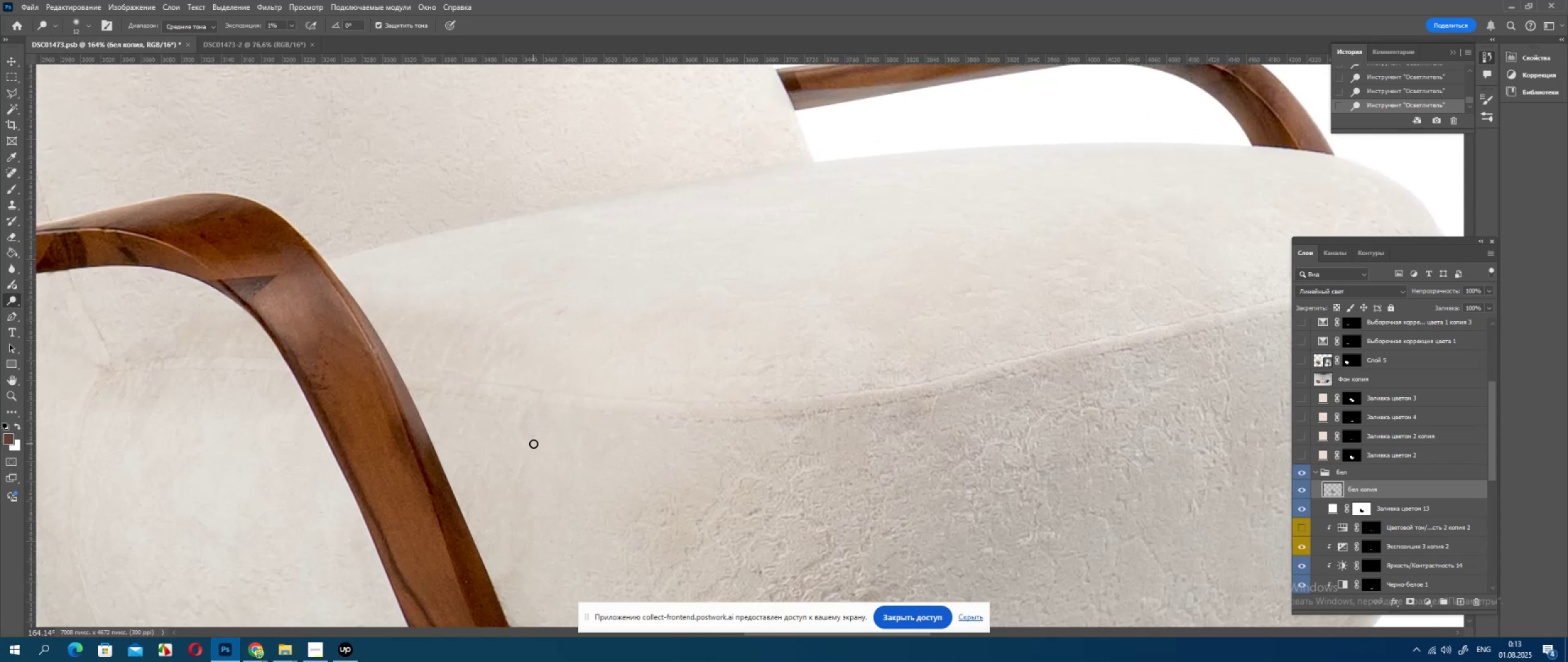 
key(Control+Z)
 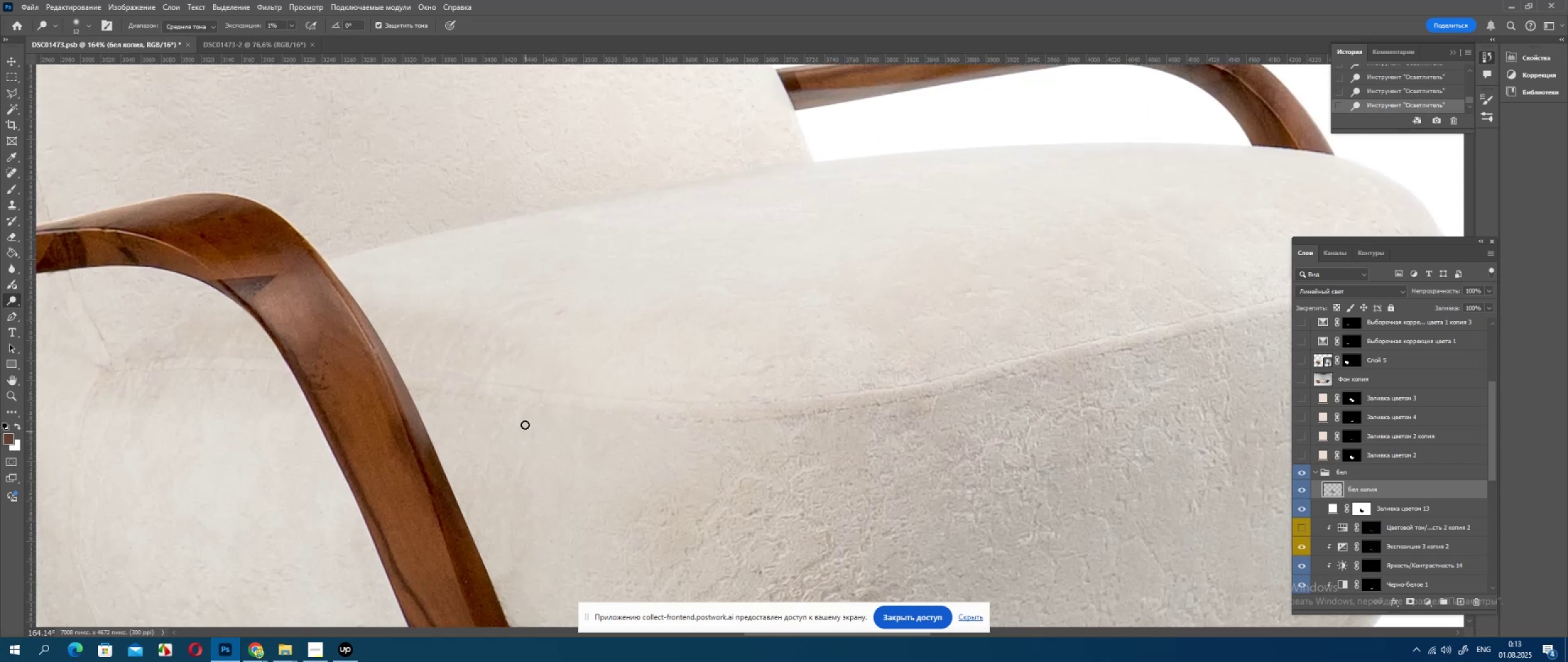 
wait(9.81)
 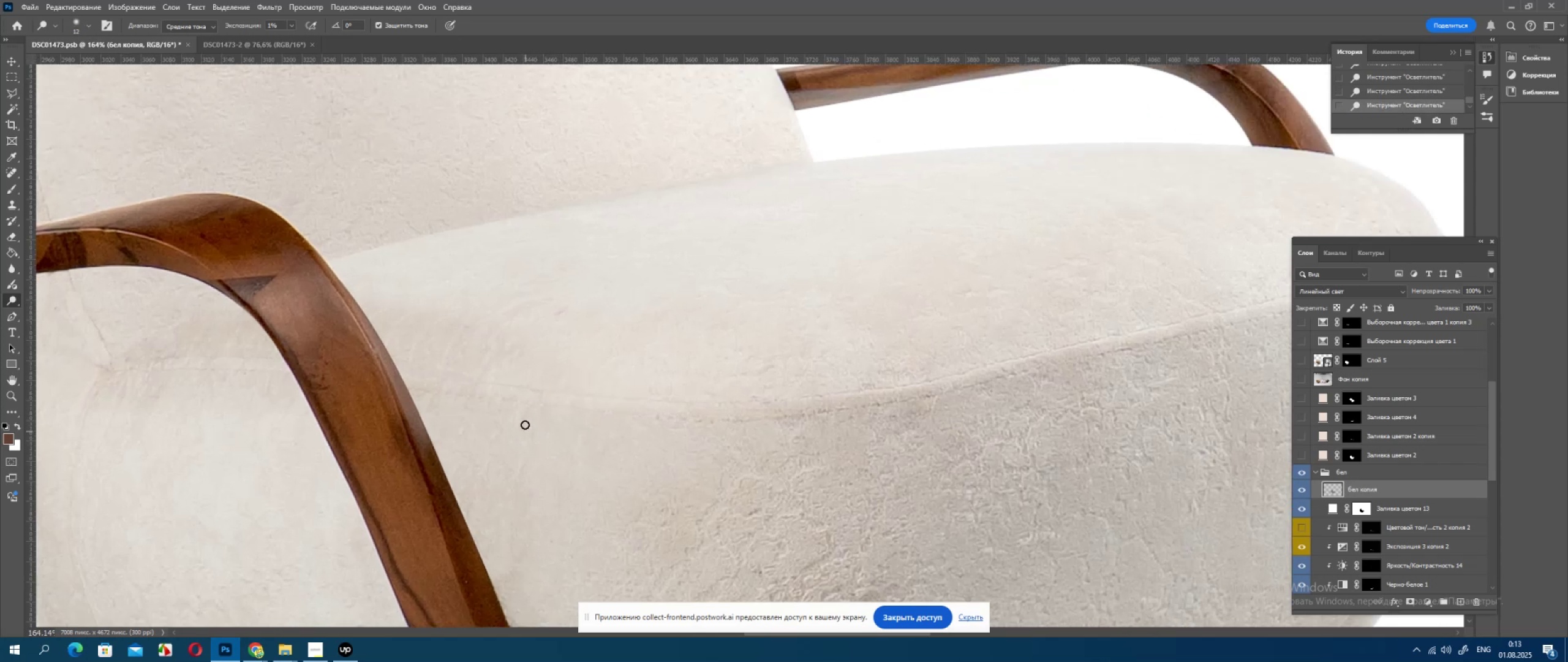 
left_click([563, 310])
 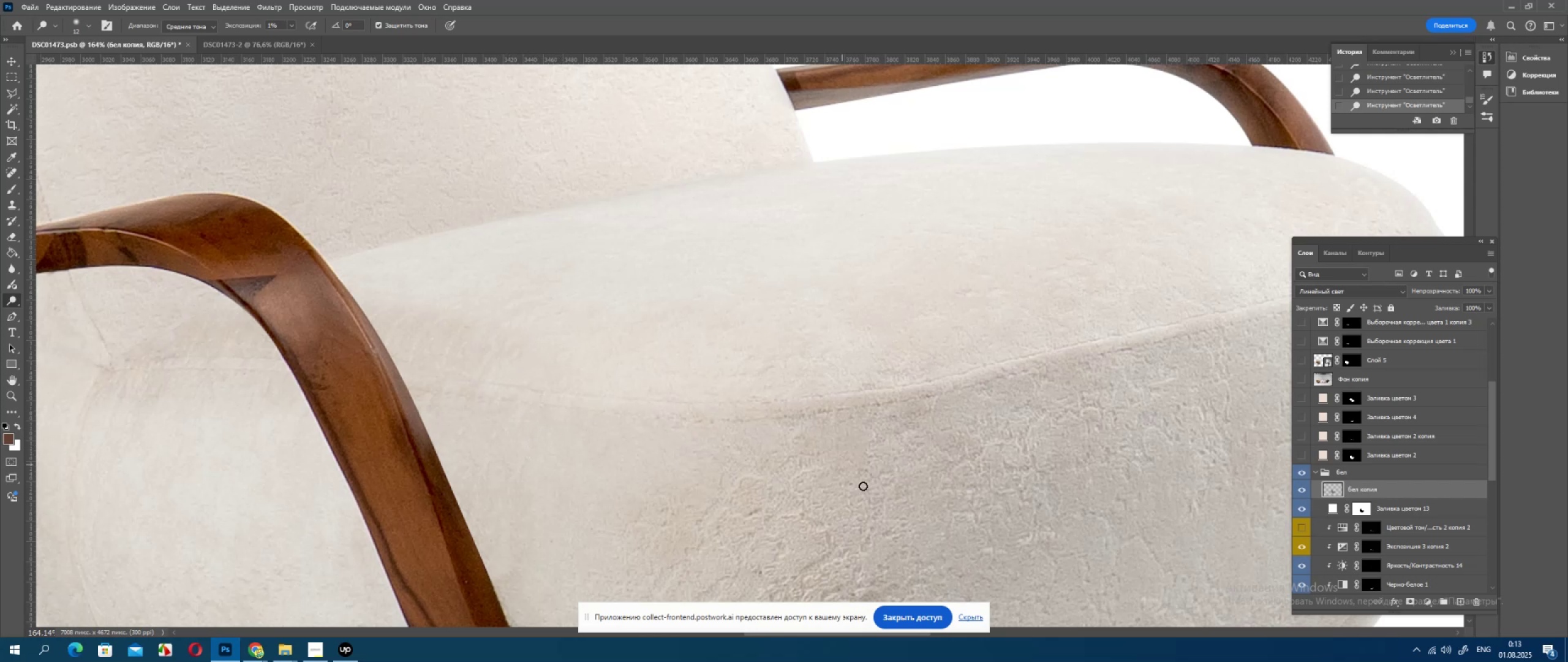 
hold_key(key=AltLeft, duration=1.38)
scroll: coordinate [894, 472], scroll_direction: down, amount: 8.0
 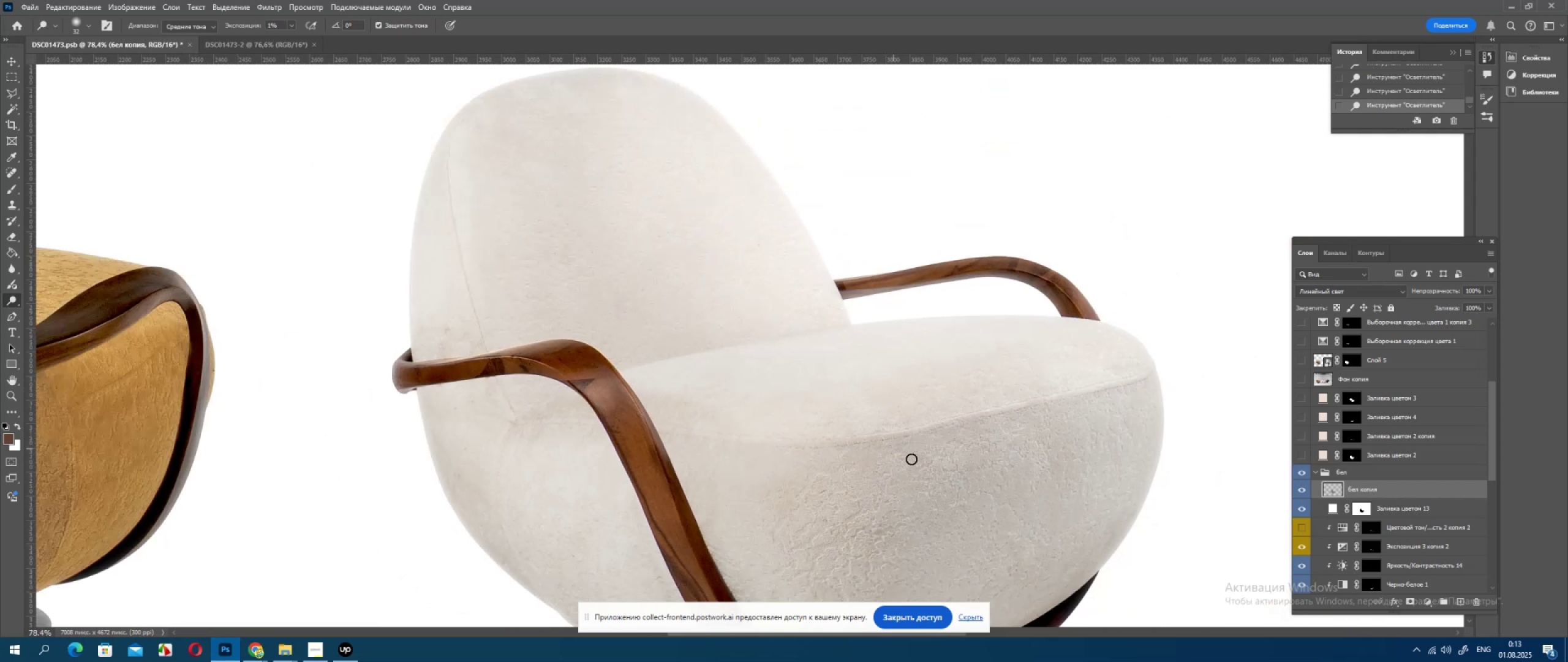 
hold_key(key=Space, duration=0.62)
 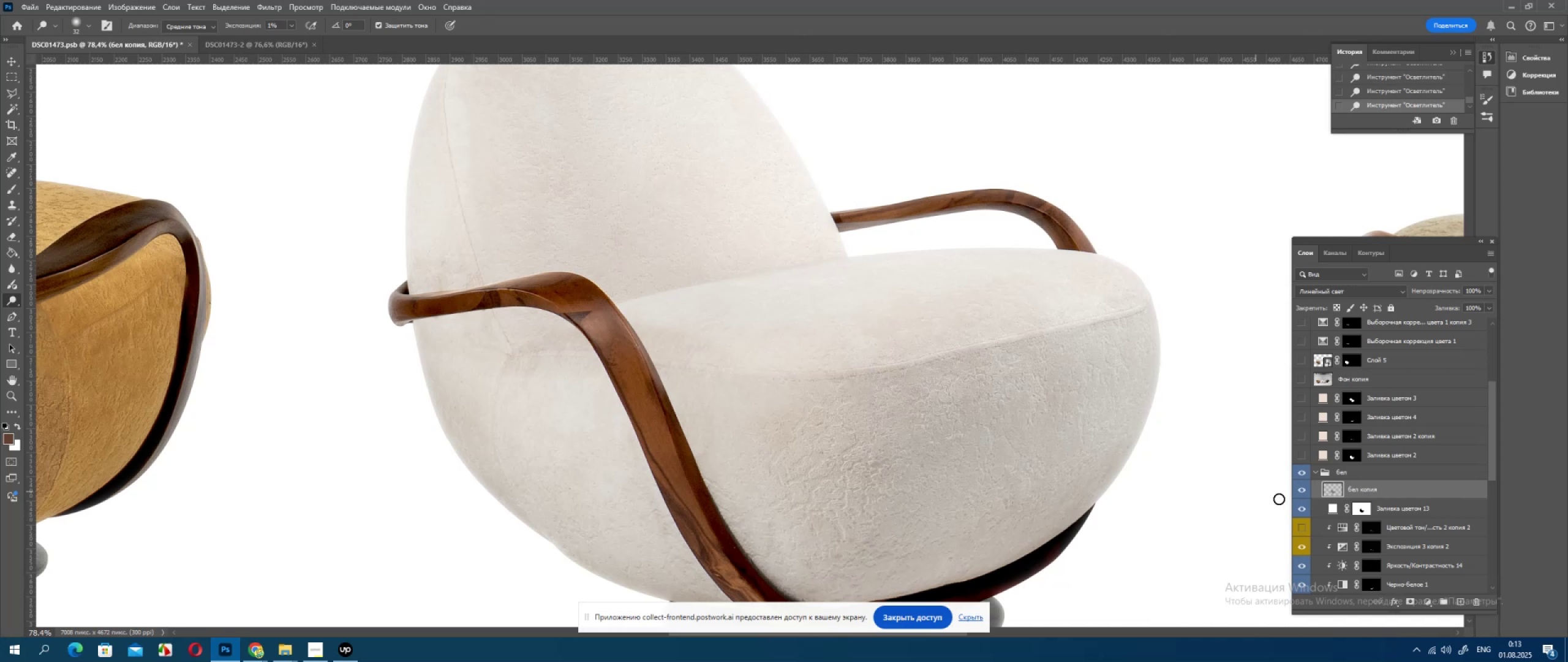 
left_click([1297, 494])
 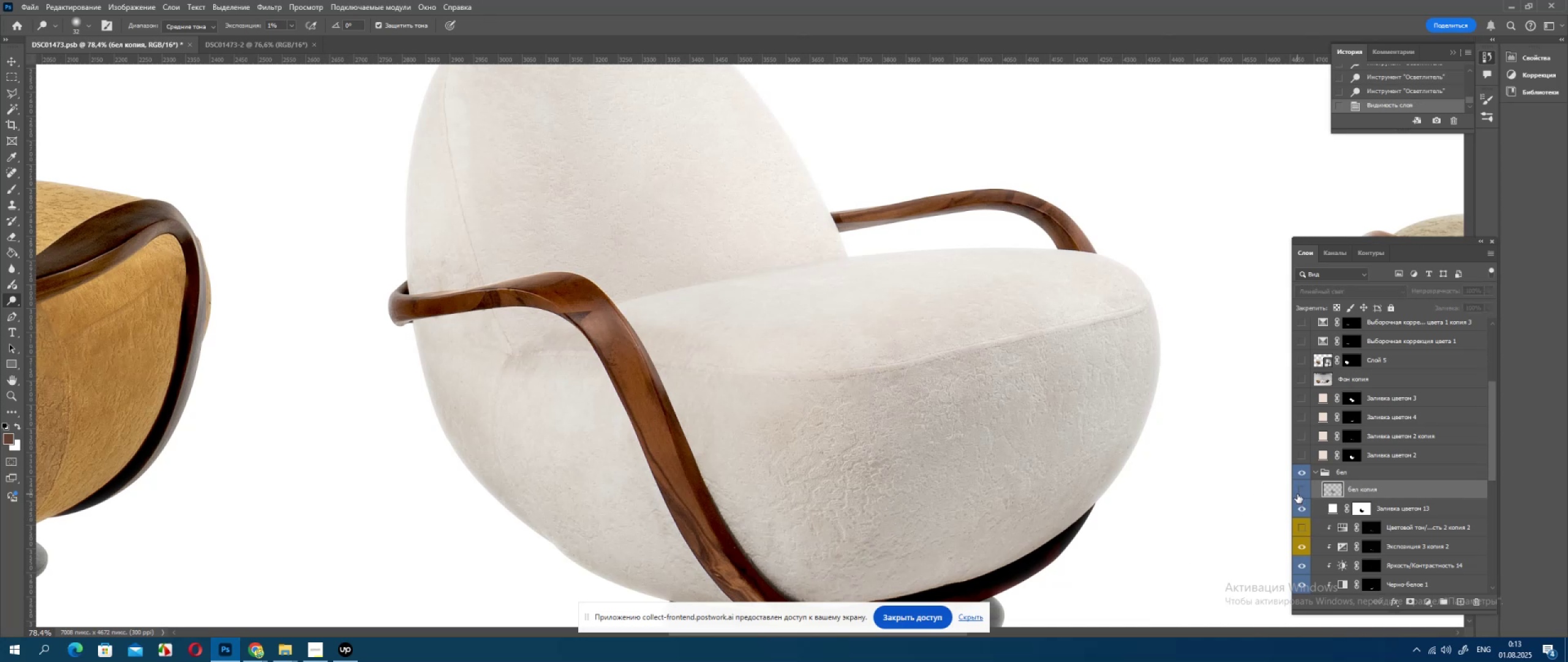 
left_click([1297, 494])
 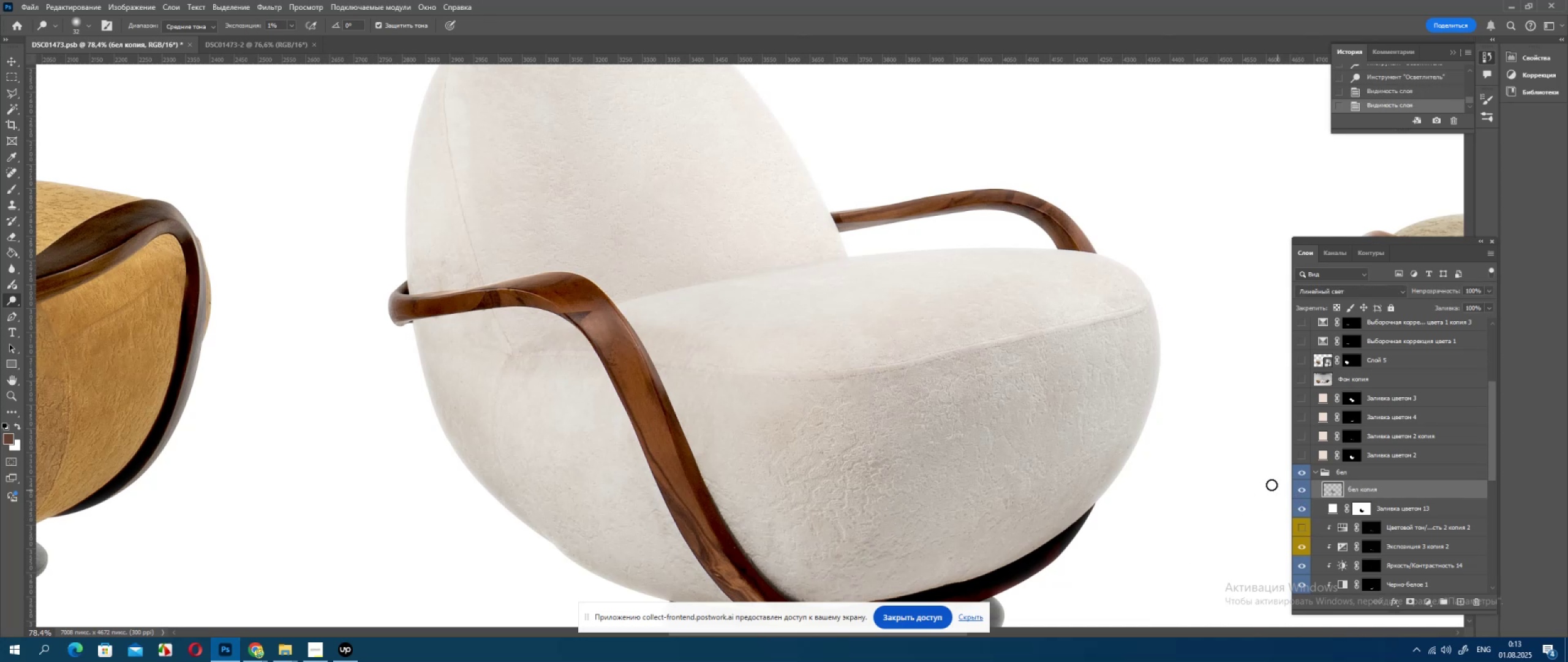 
hold_key(key=Space, duration=0.85)
 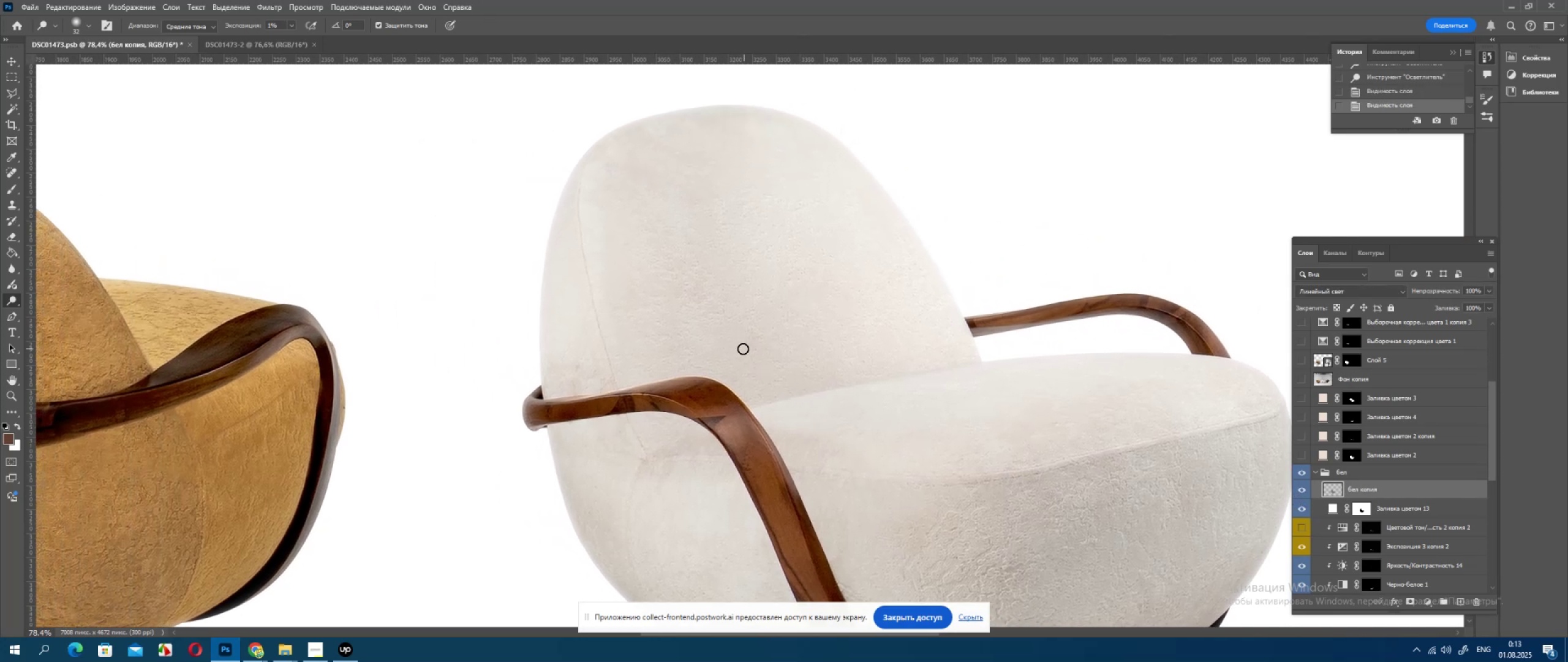 
hold_key(key=AltLeft, duration=0.63)
scroll: coordinate [565, 379], scroll_direction: up, amount: 6.0
 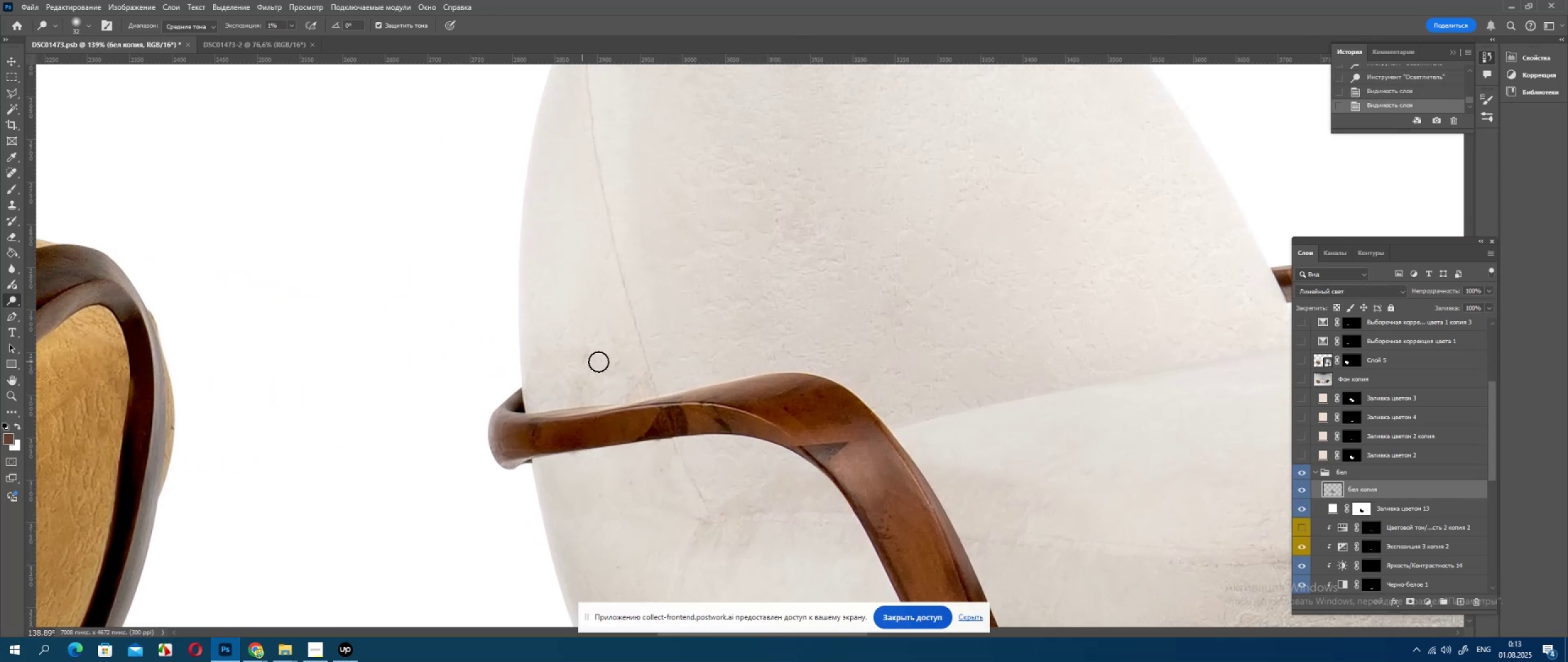 
hold_key(key=AltLeft, duration=0.53)
 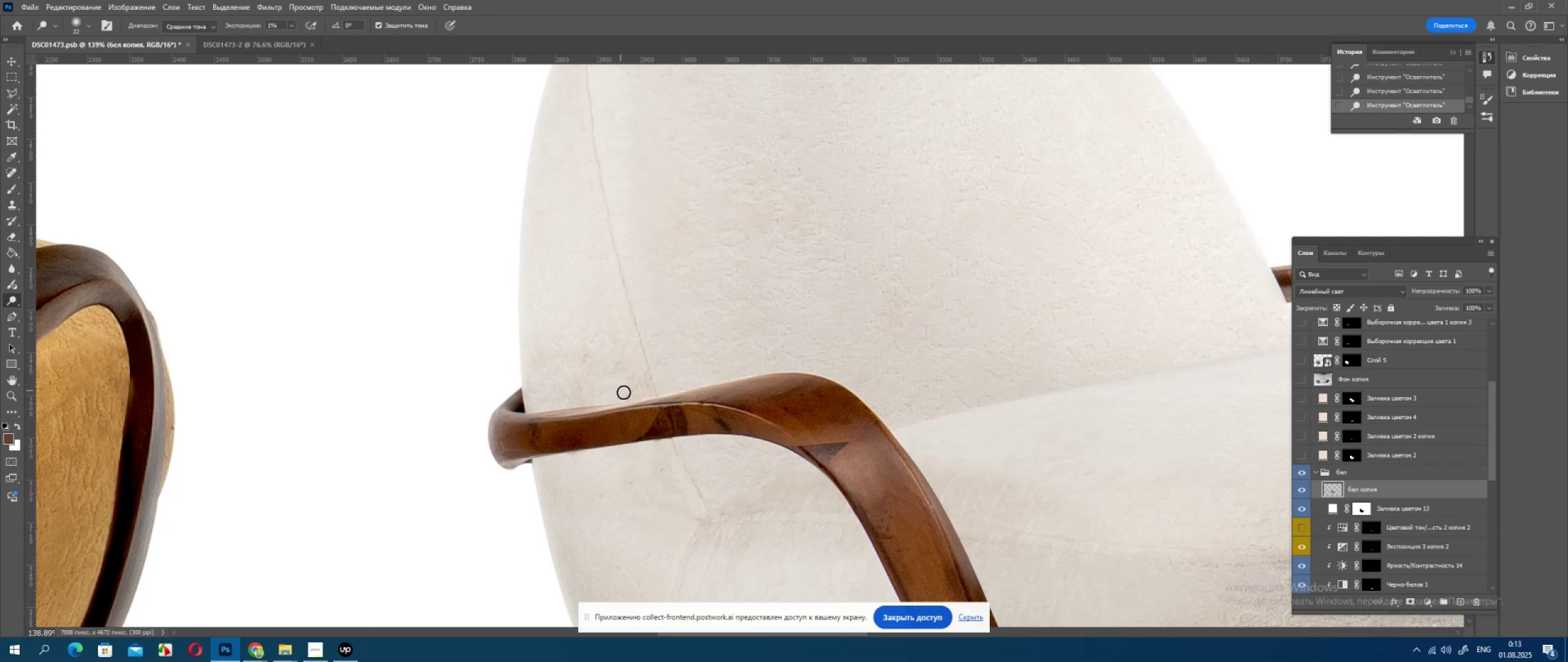 
hold_key(key=Space, duration=1.24)
 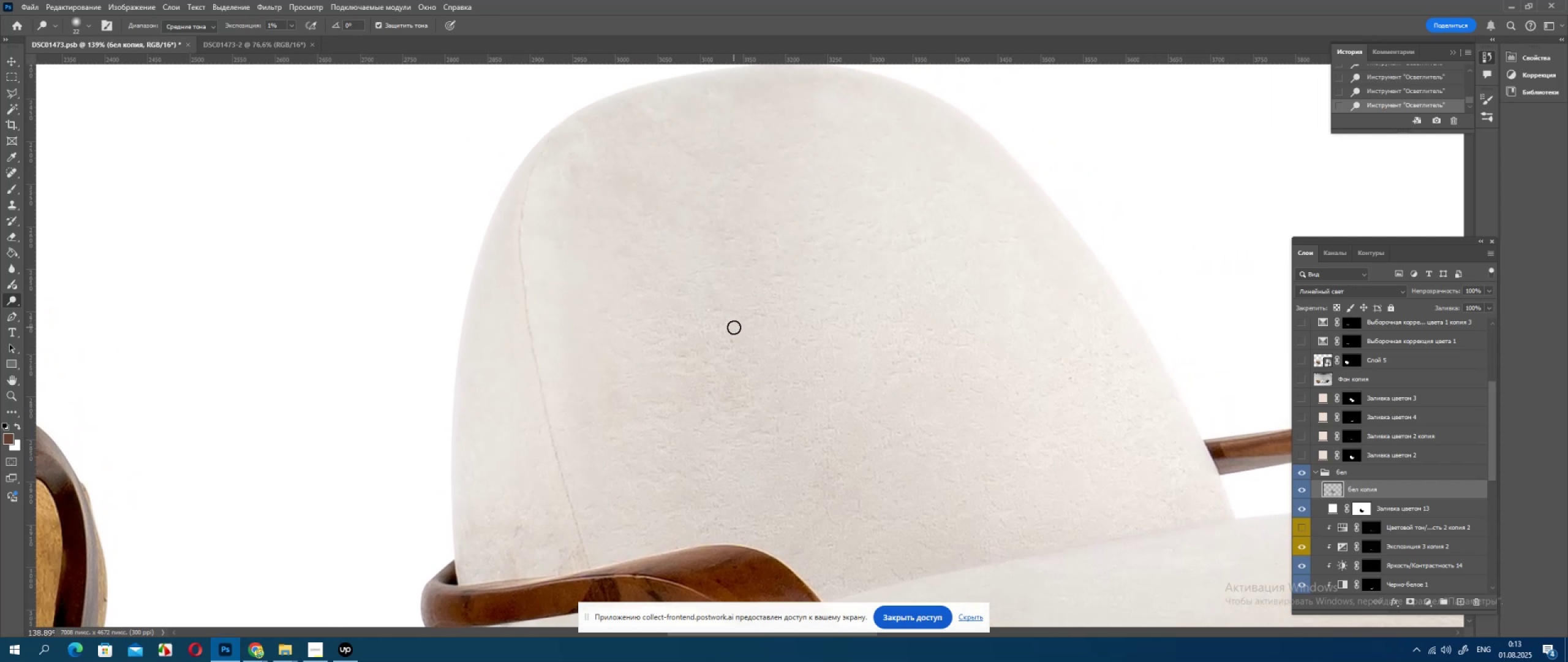 
hold_key(key=AltLeft, duration=1.53)
scroll: coordinate [794, 444], scroll_direction: down, amount: 7.0
 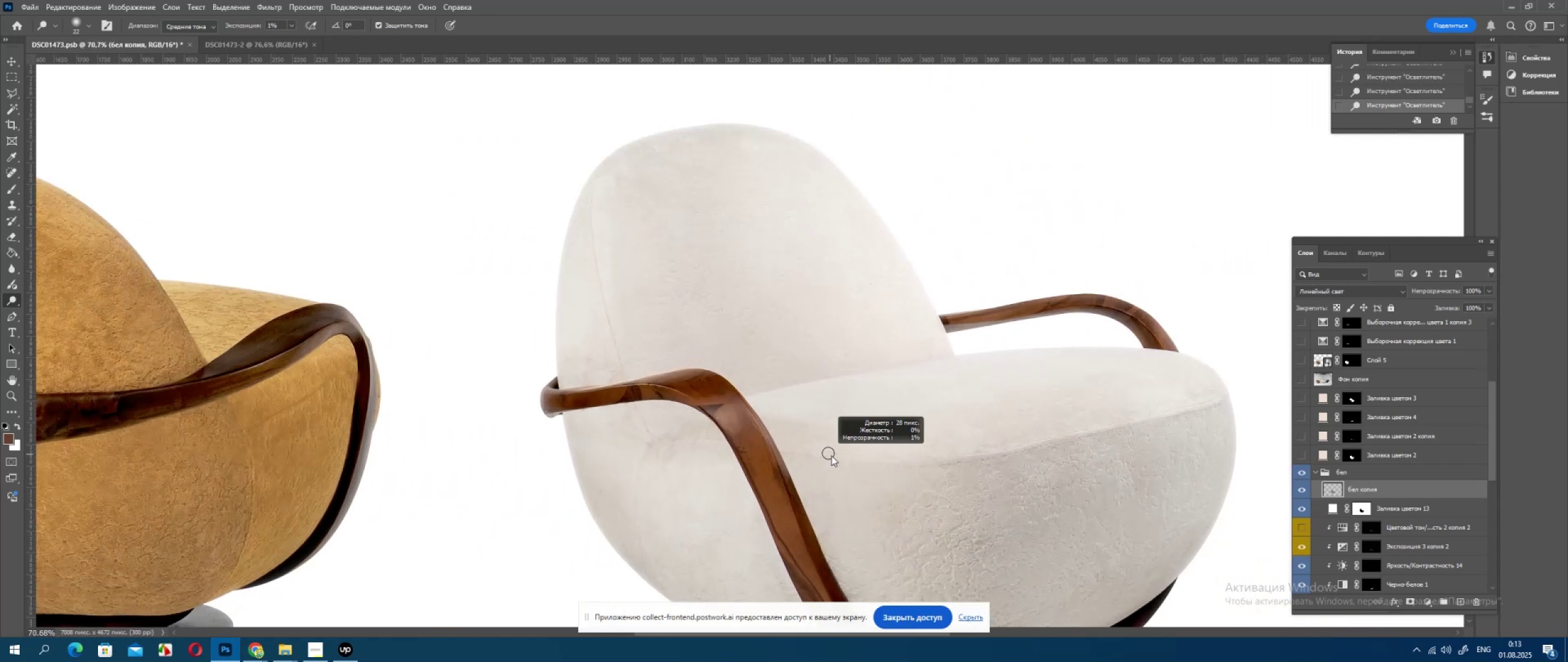 
hold_key(key=AltLeft, duration=1.33)
scroll: coordinate [837, 458], scroll_direction: up, amount: 3.0
 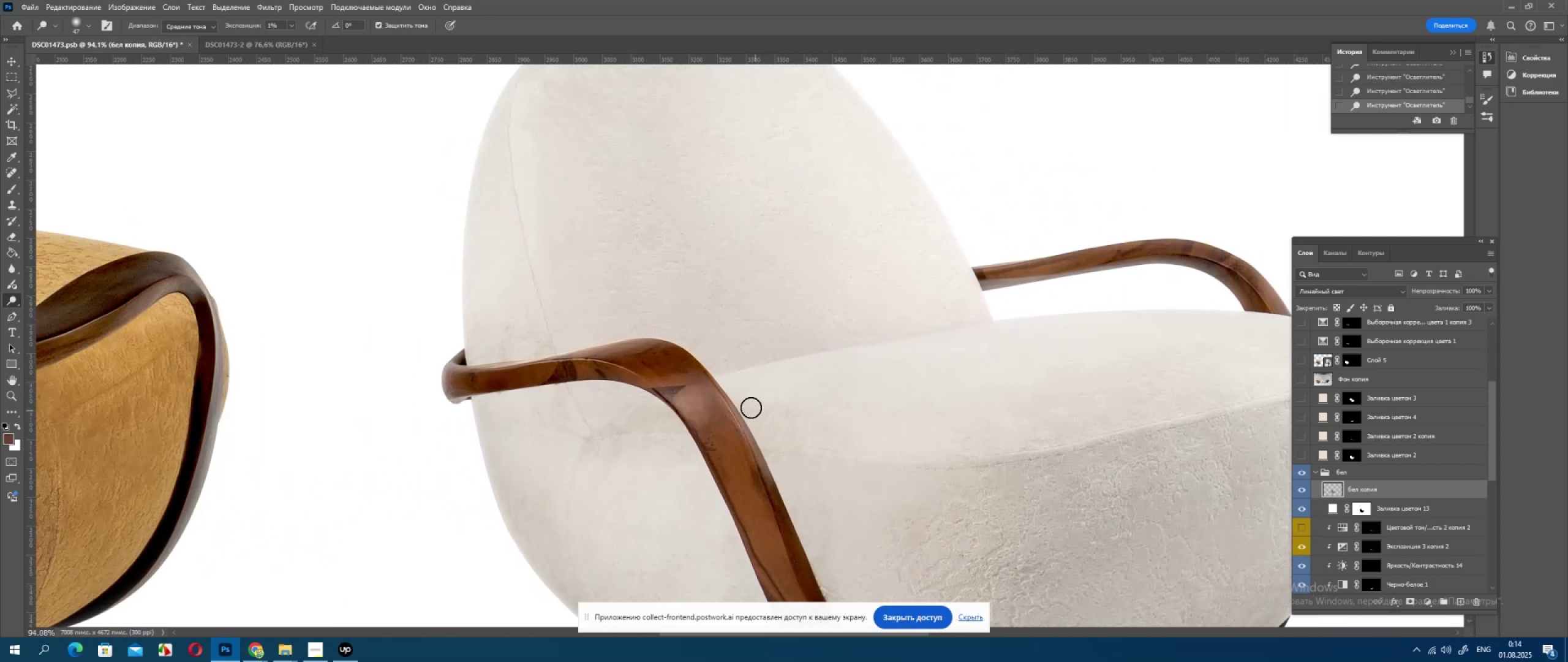 
wait(8.26)
 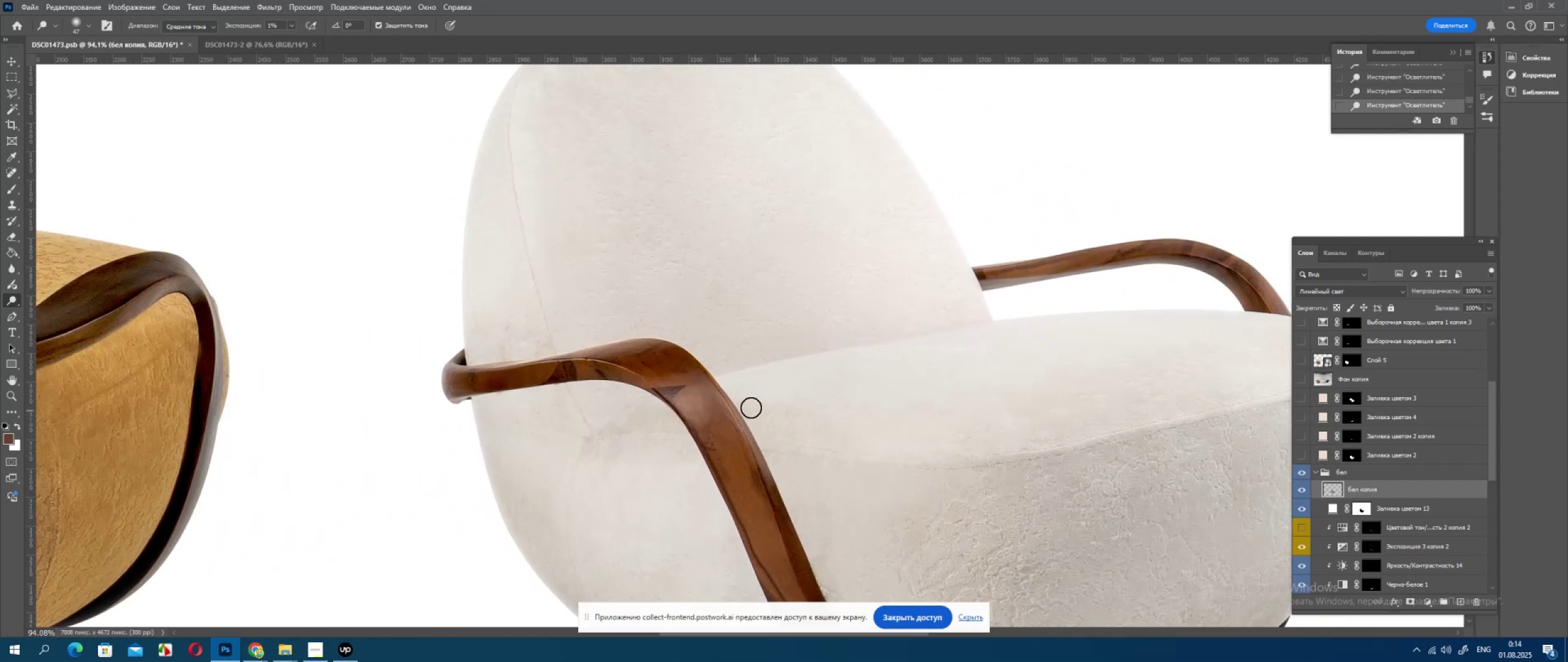 
key(Alt+AltLeft)
 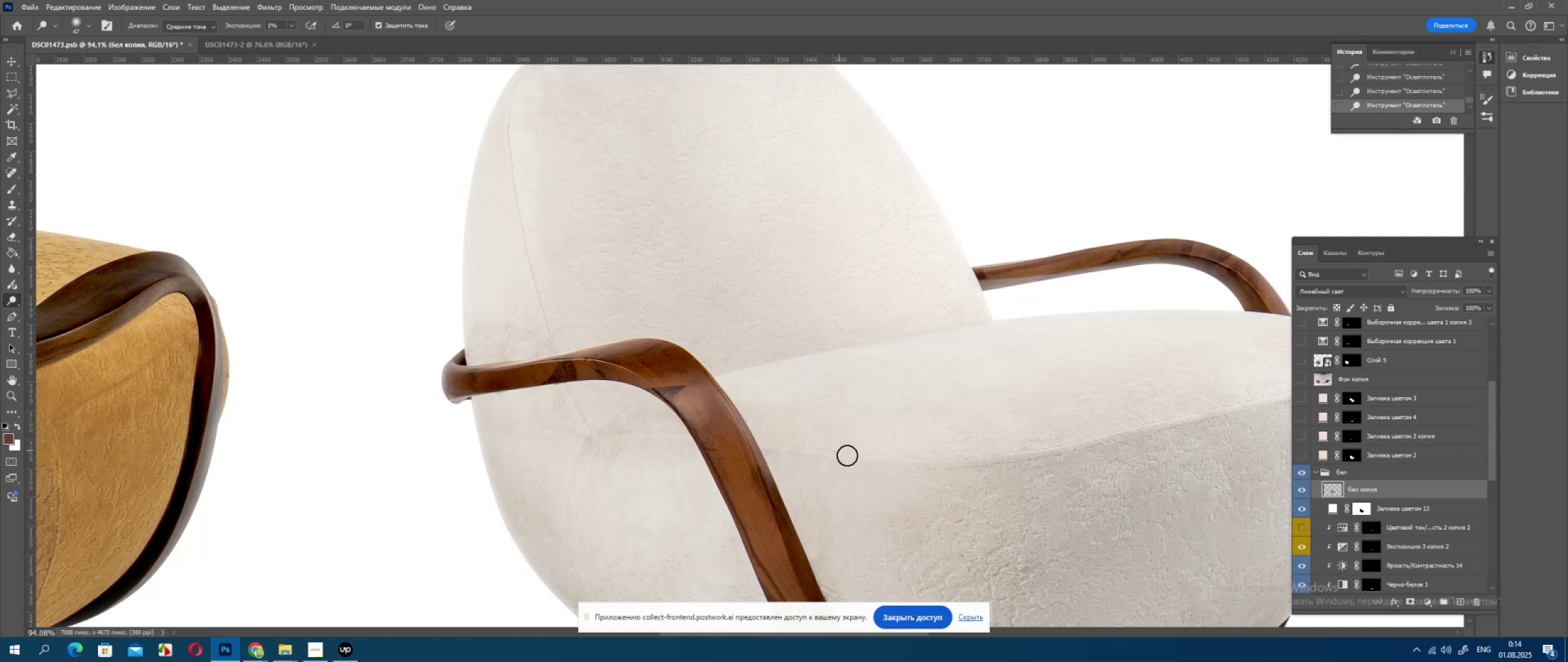 
scroll: coordinate [850, 459], scroll_direction: down, amount: 4.0
 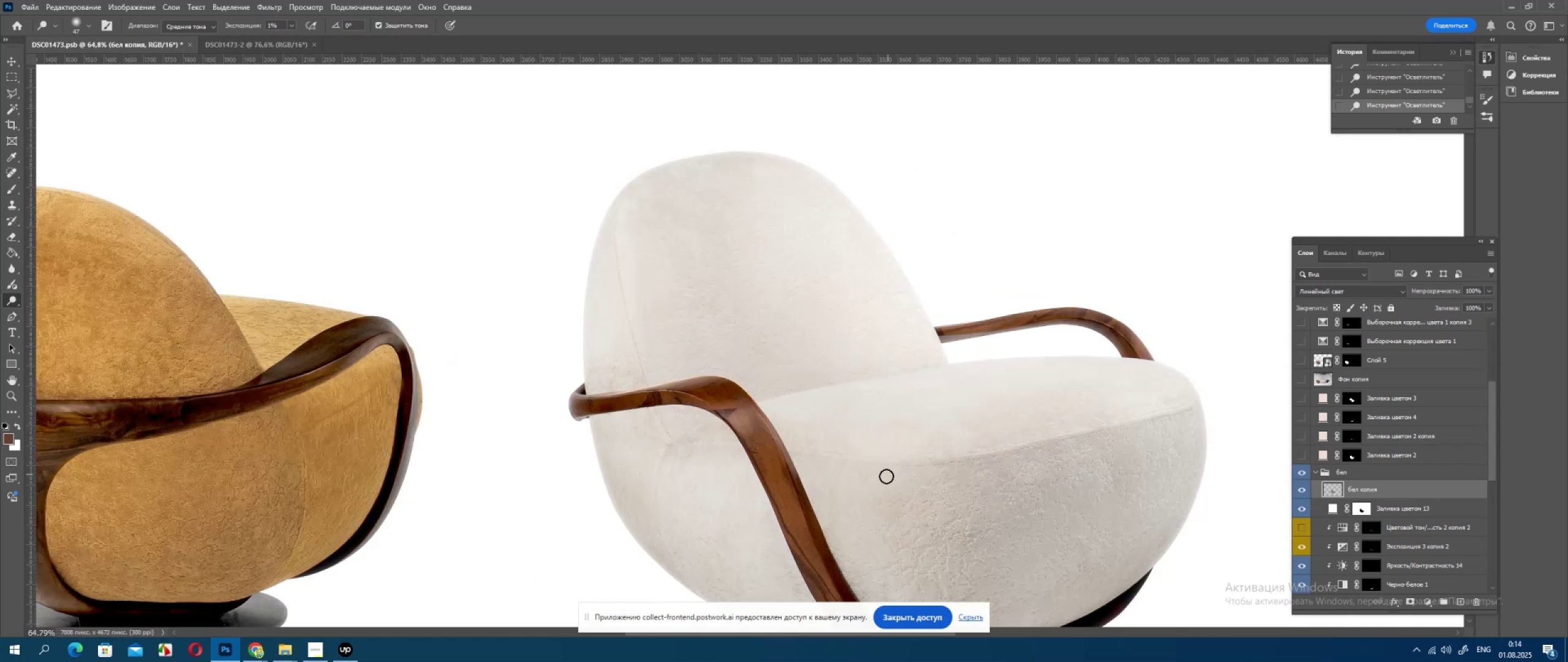 
hold_key(key=AltLeft, duration=0.57)
scroll: coordinate [680, 451], scroll_direction: up, amount: 7.0
 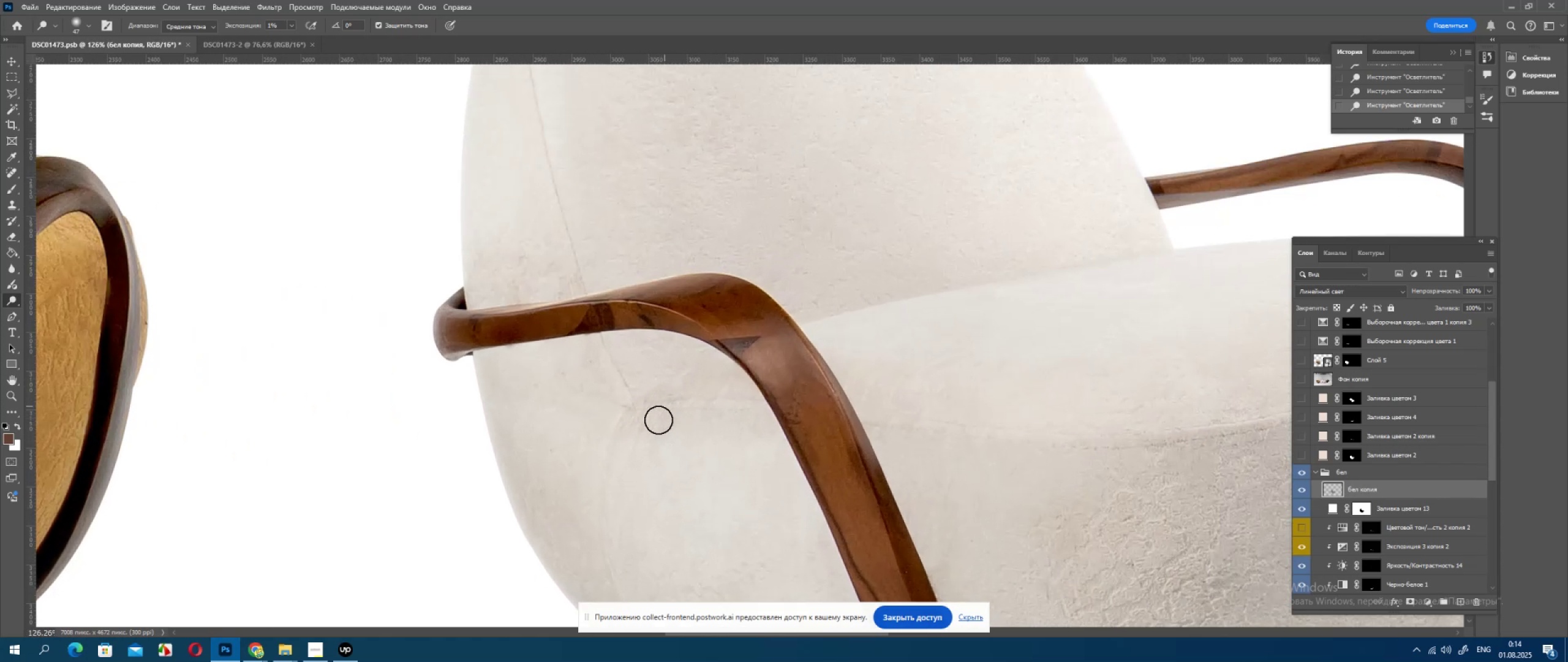 
scroll: coordinate [646, 430], scroll_direction: down, amount: 5.0
 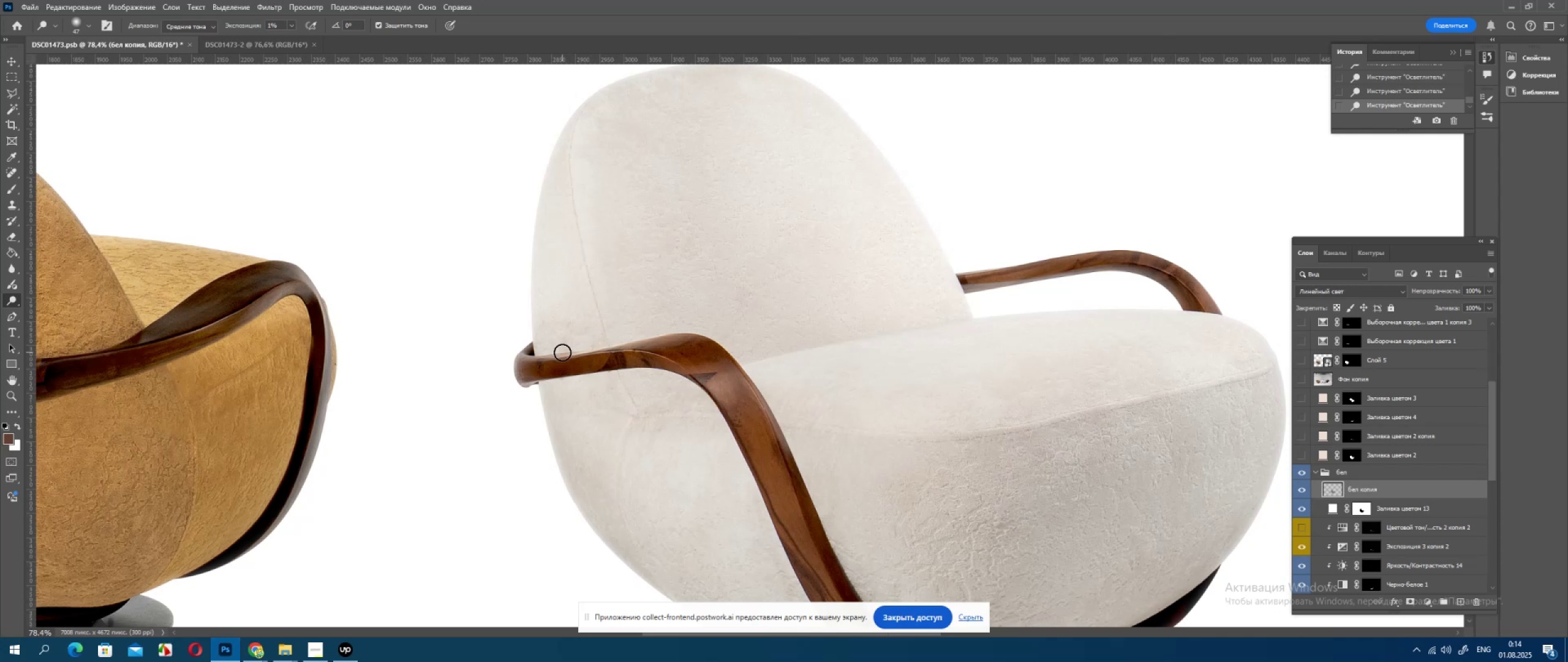 
hold_key(key=AltLeft, duration=0.39)
 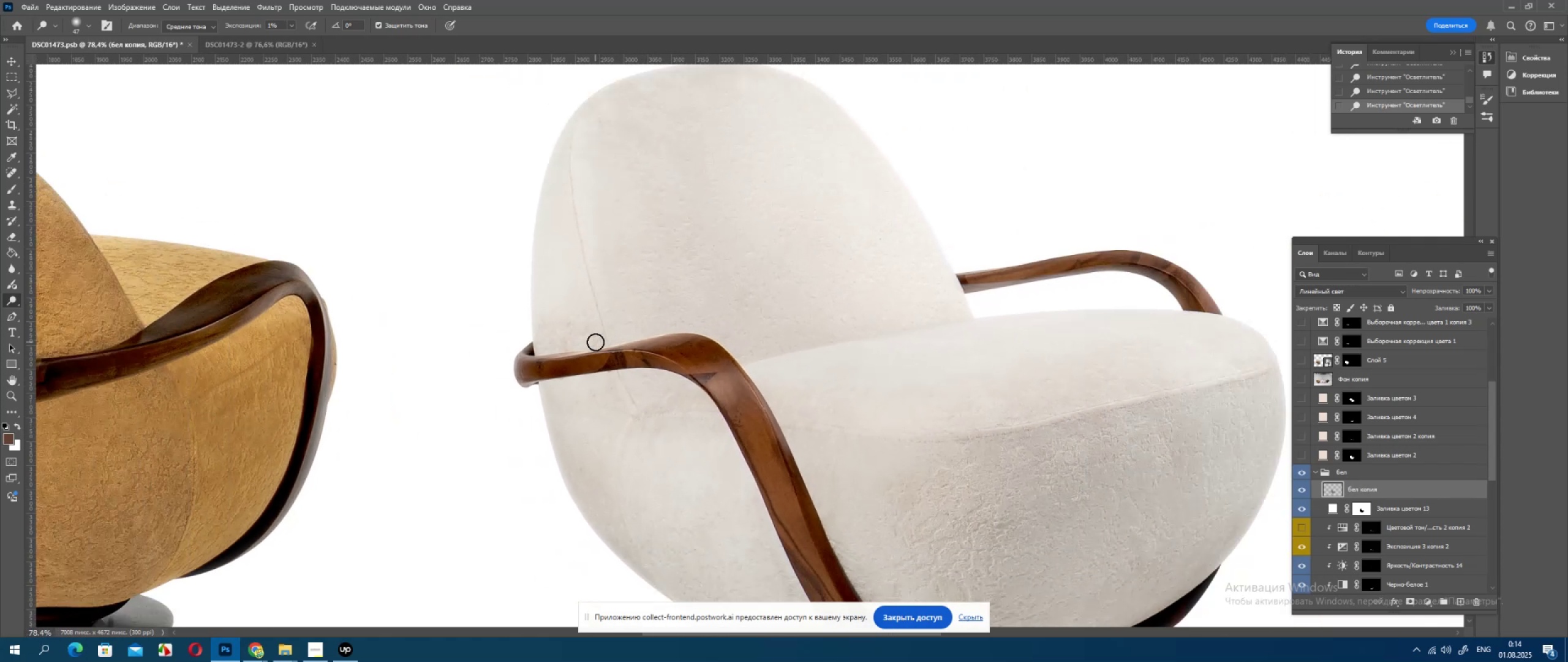 
key(Alt+AltLeft)
 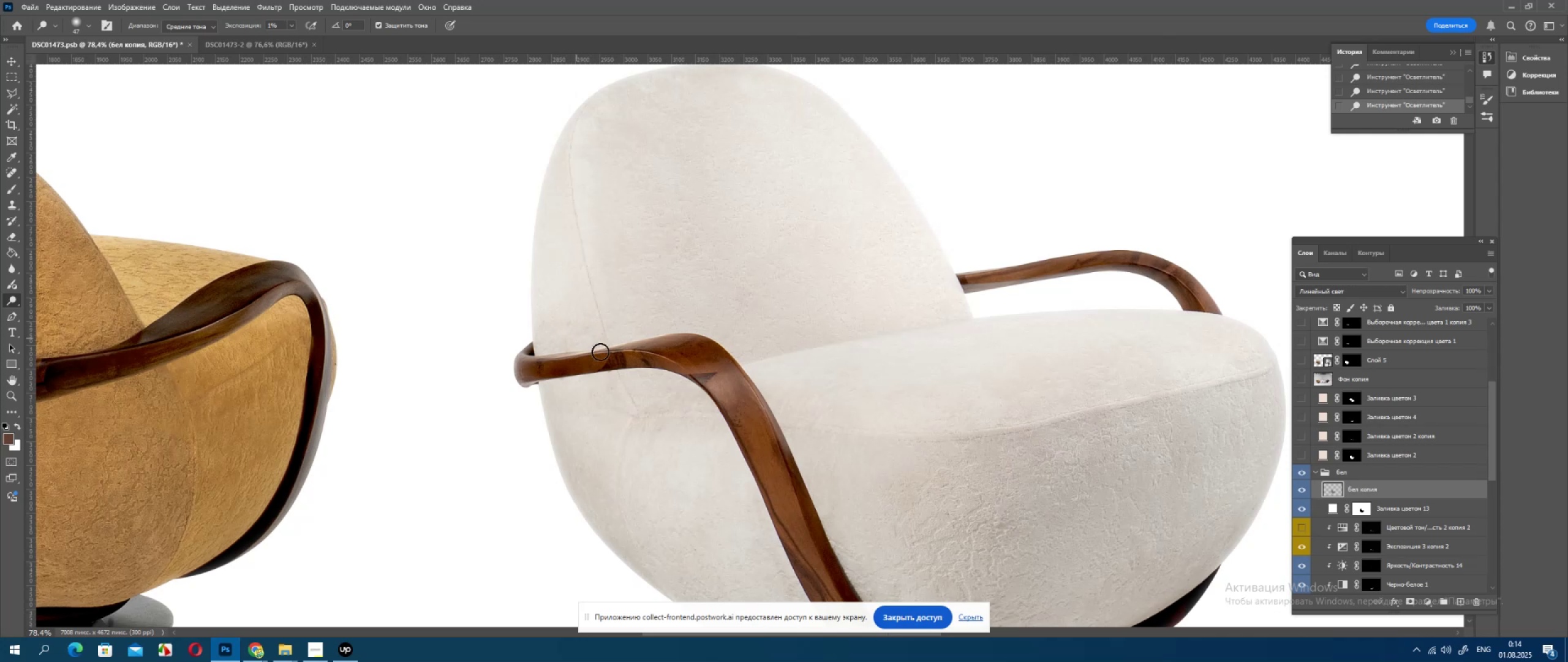 
scroll: coordinate [610, 367], scroll_direction: down, amount: 4.0
 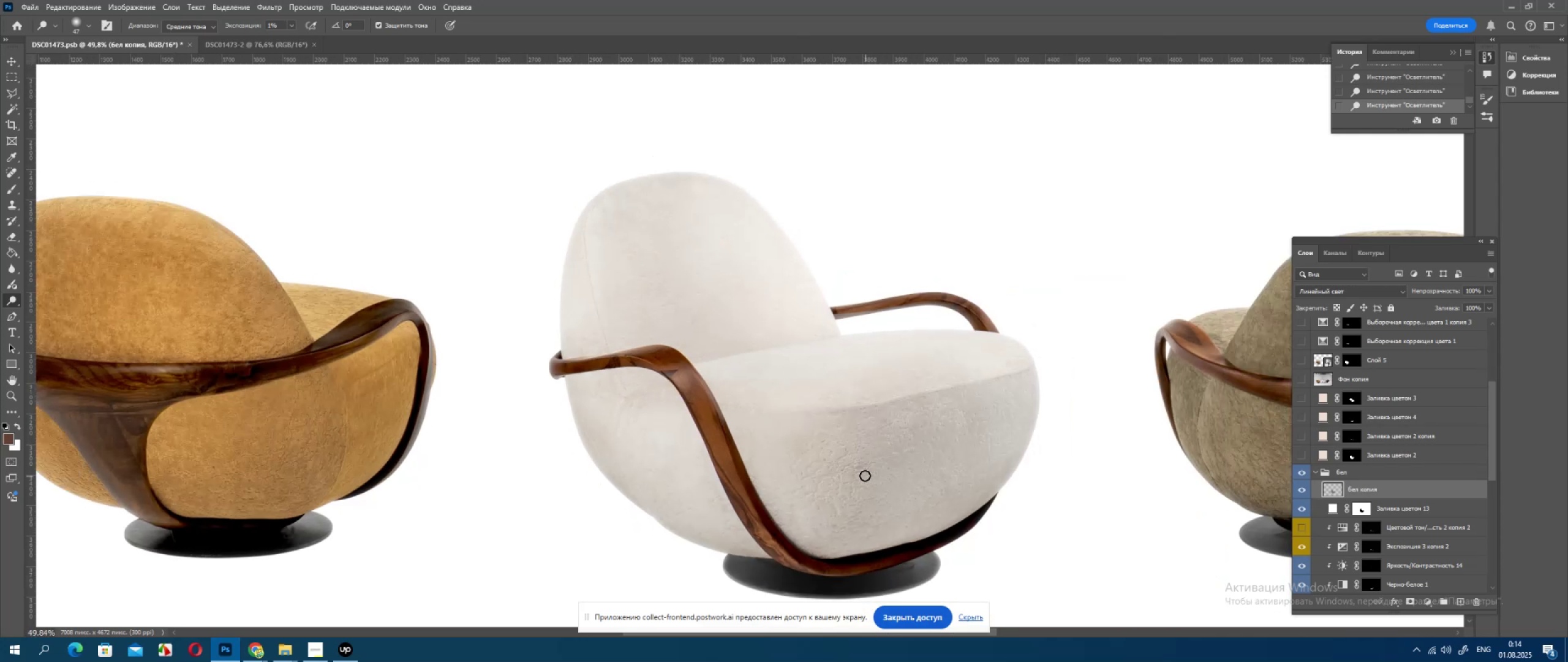 
hold_key(key=AltLeft, duration=0.66)
scroll: coordinate [868, 400], scroll_direction: up, amount: 5.0
 